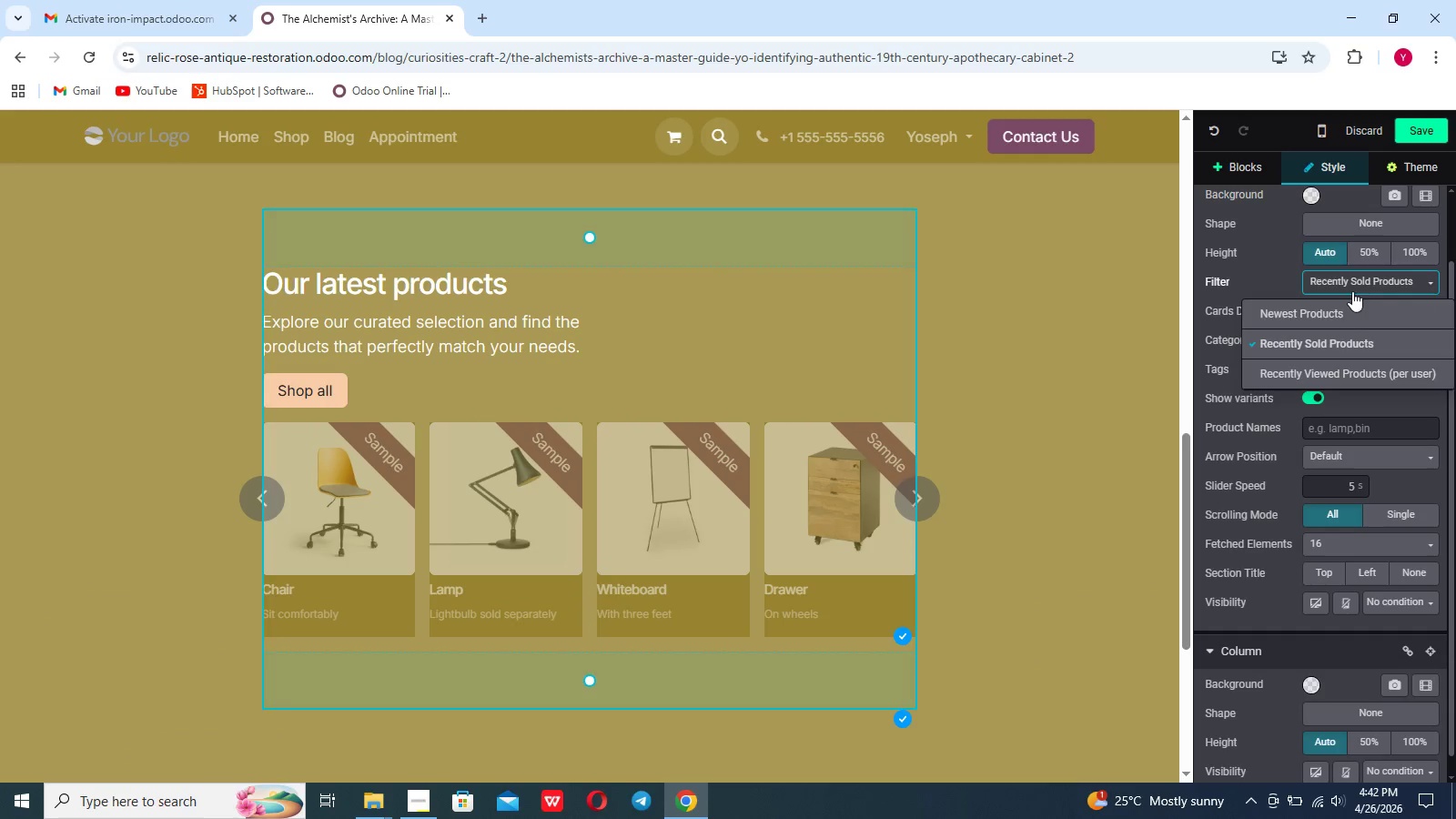 
mouse_move([1350, 291])
 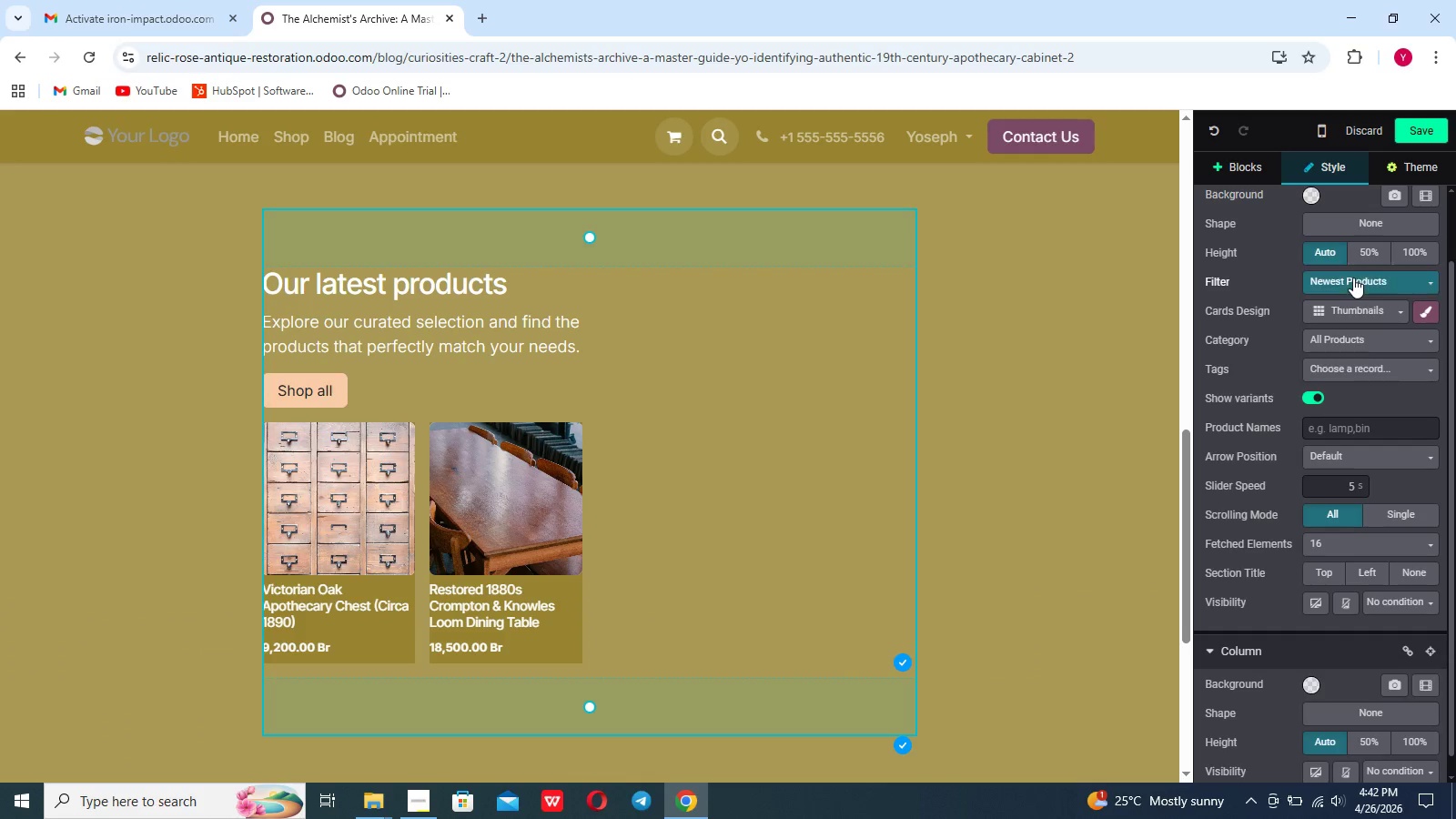 
left_click([1353, 278])
 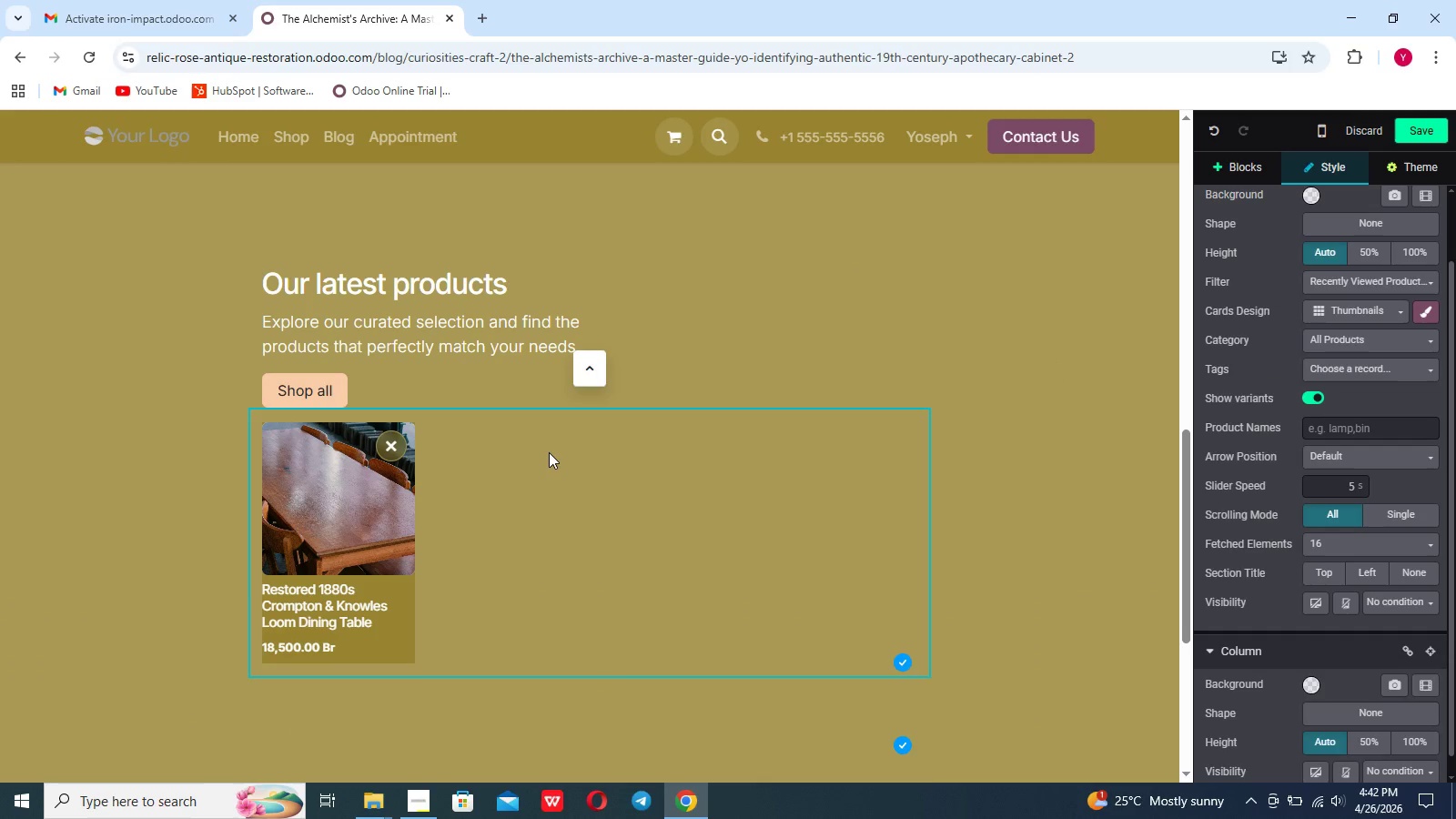 
wait(13.02)
 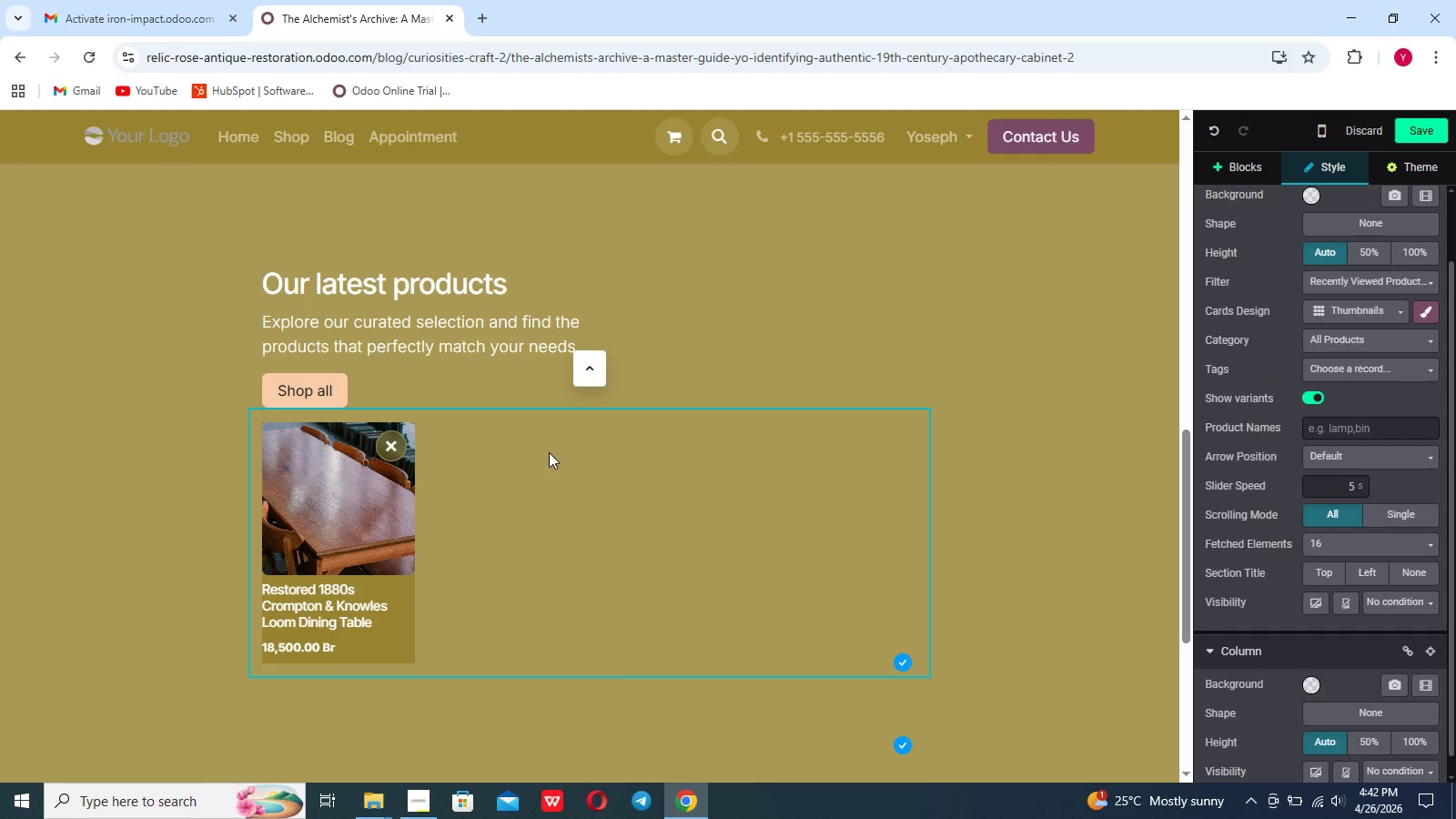 
left_click([399, 448])
 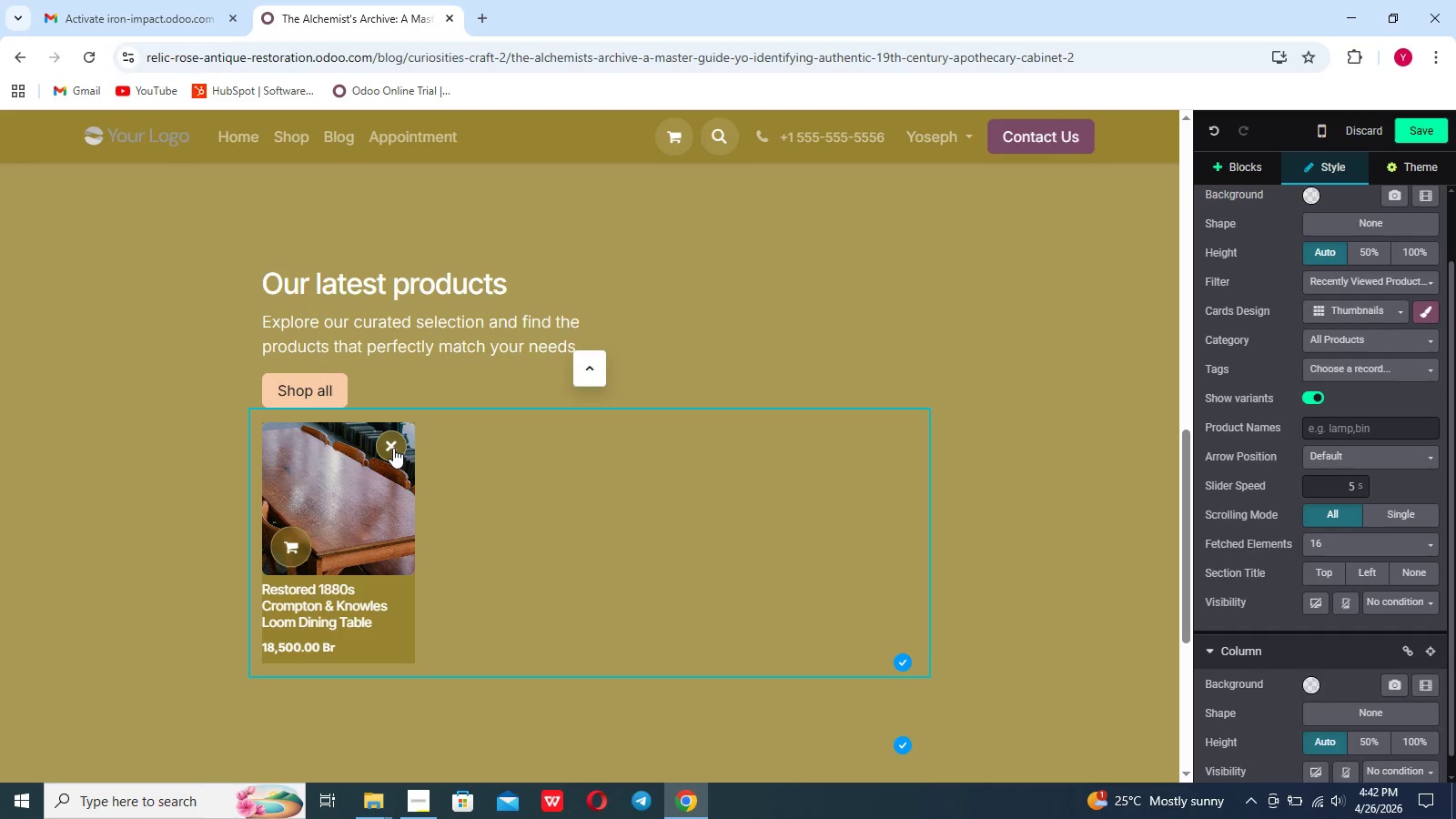 
double_click([394, 448])
 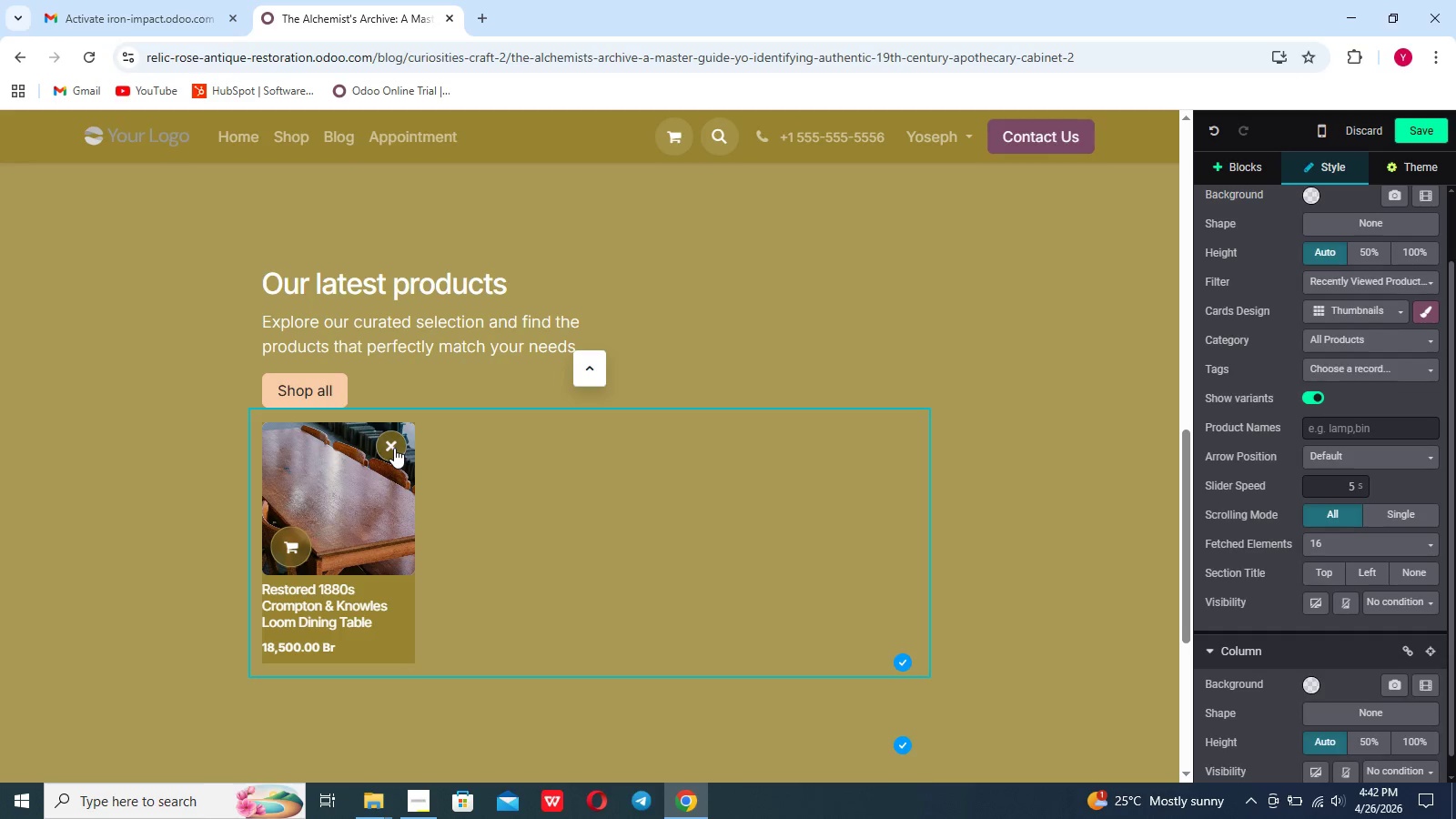 
triple_click([394, 448])
 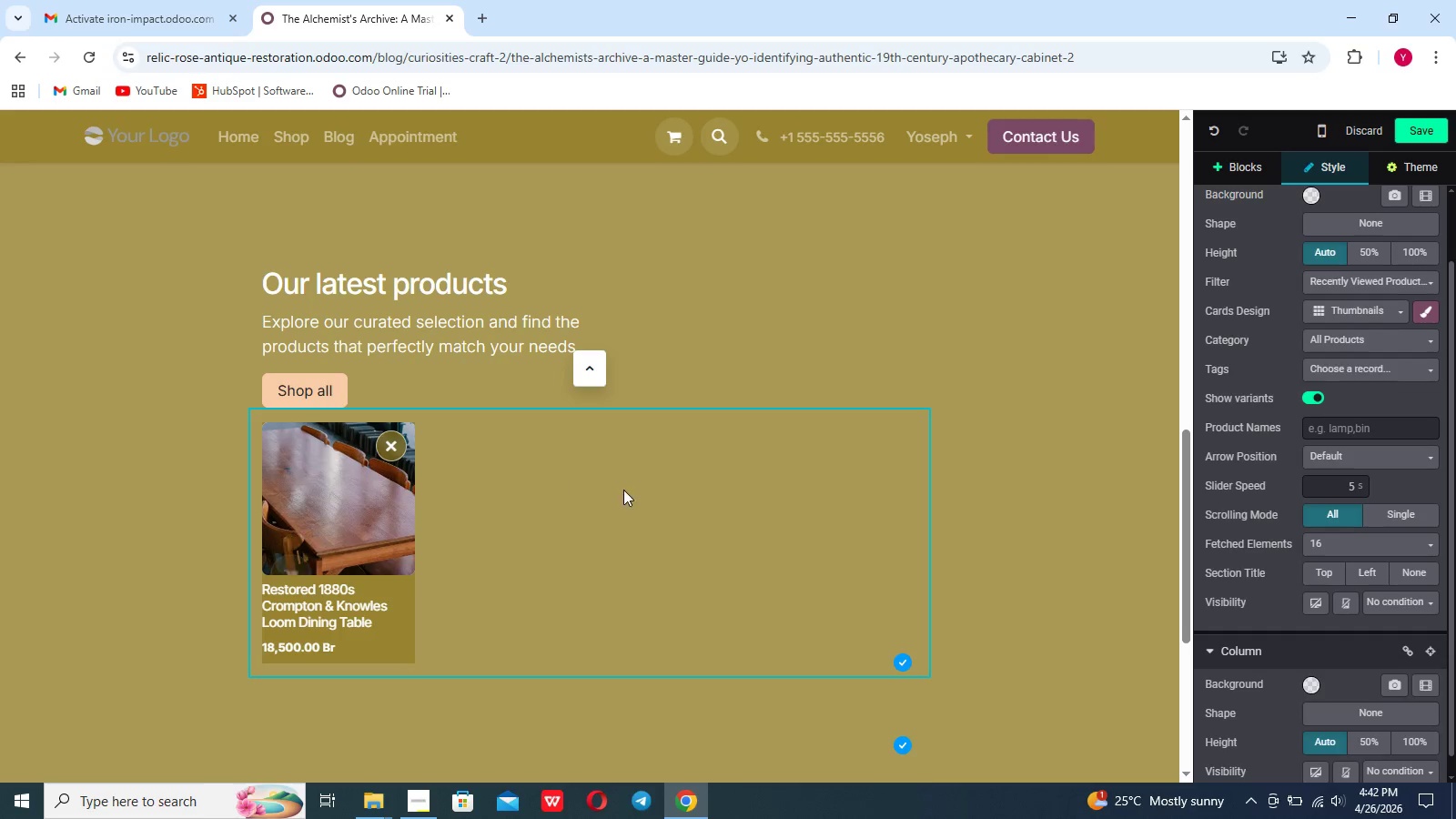 
left_click([630, 491])
 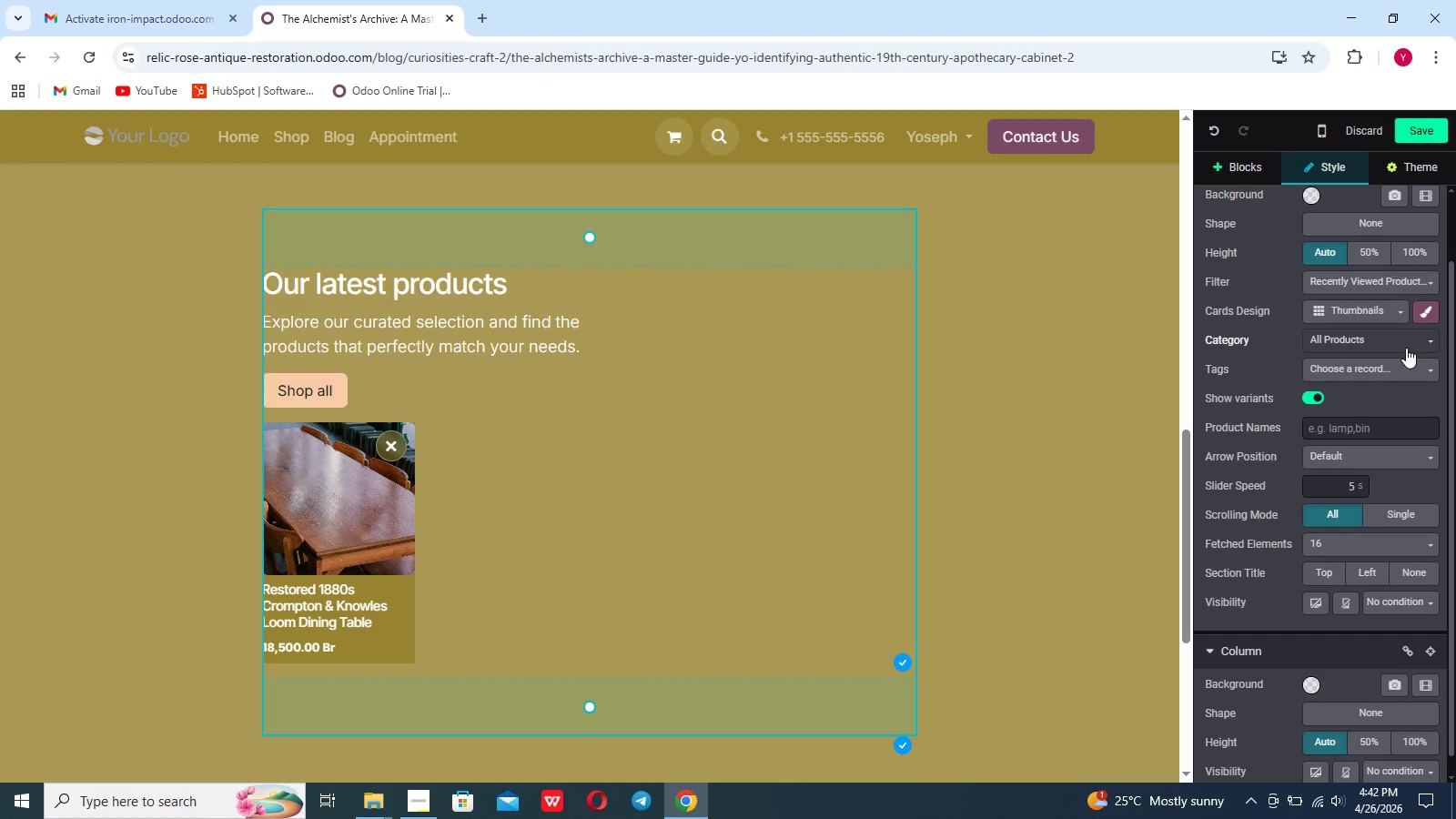 
left_click([1398, 340])
 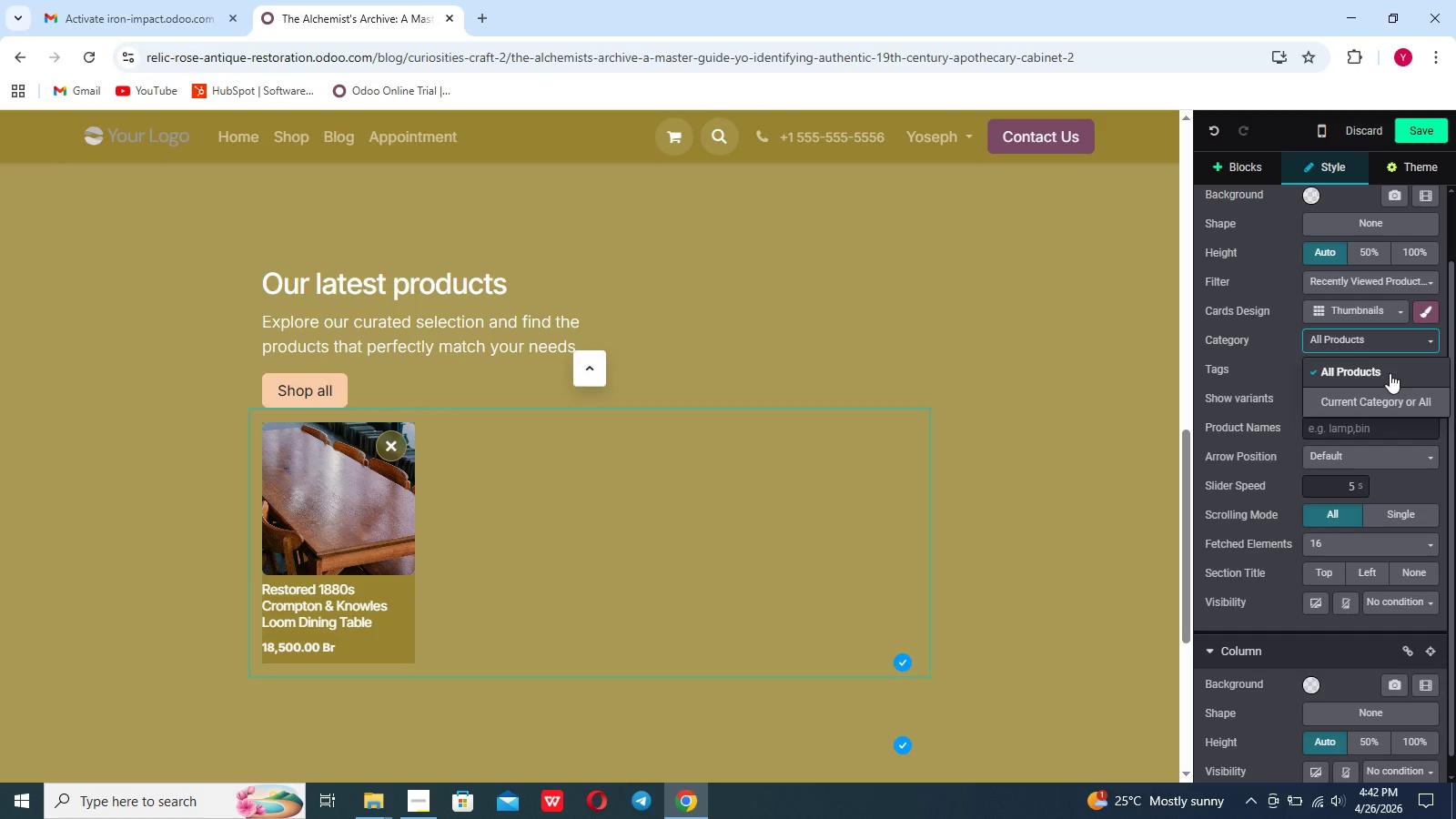 
left_click([1369, 343])
 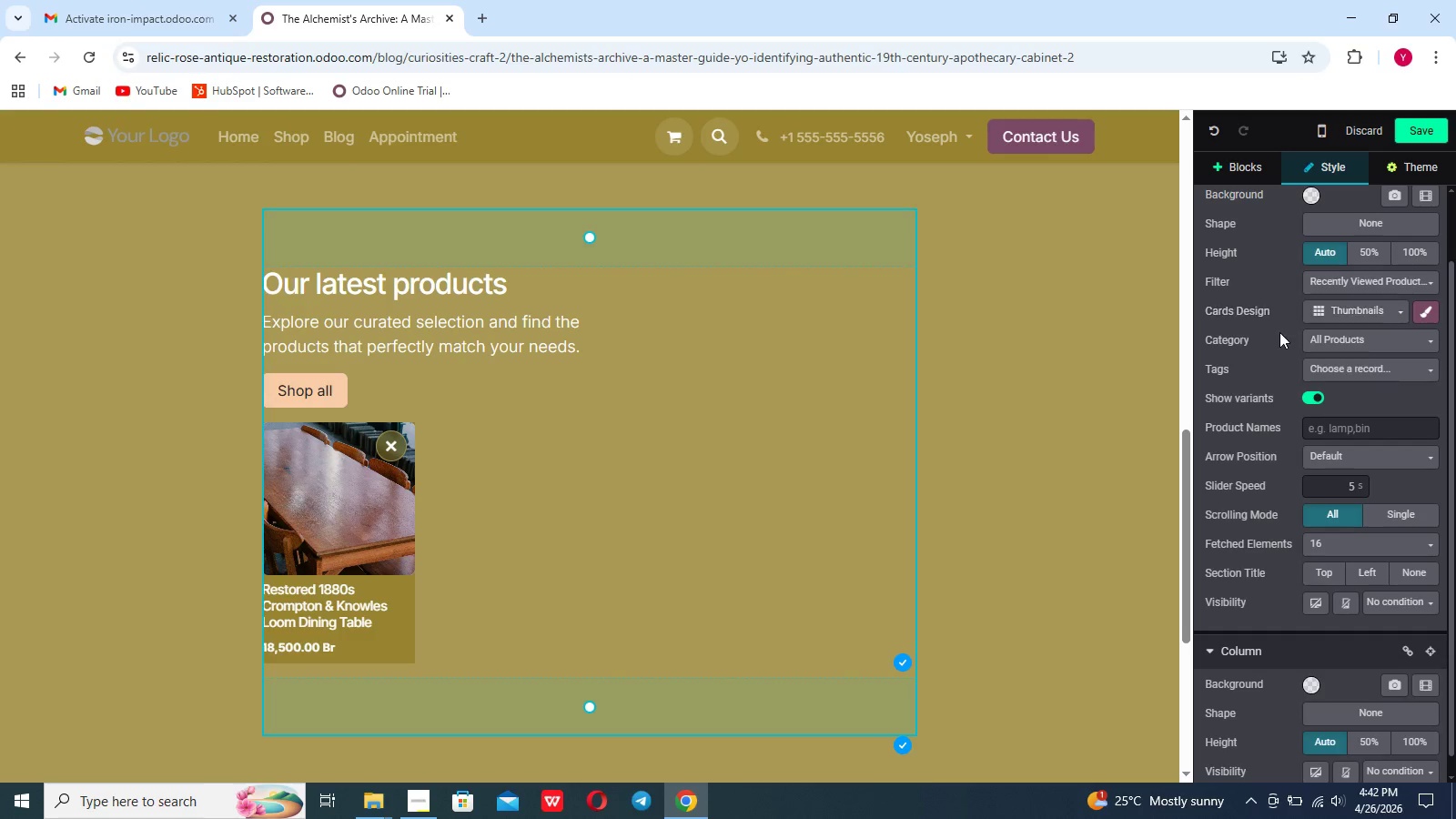 
scroll: coordinate [1279, 332], scroll_direction: up, amount: 8.0
 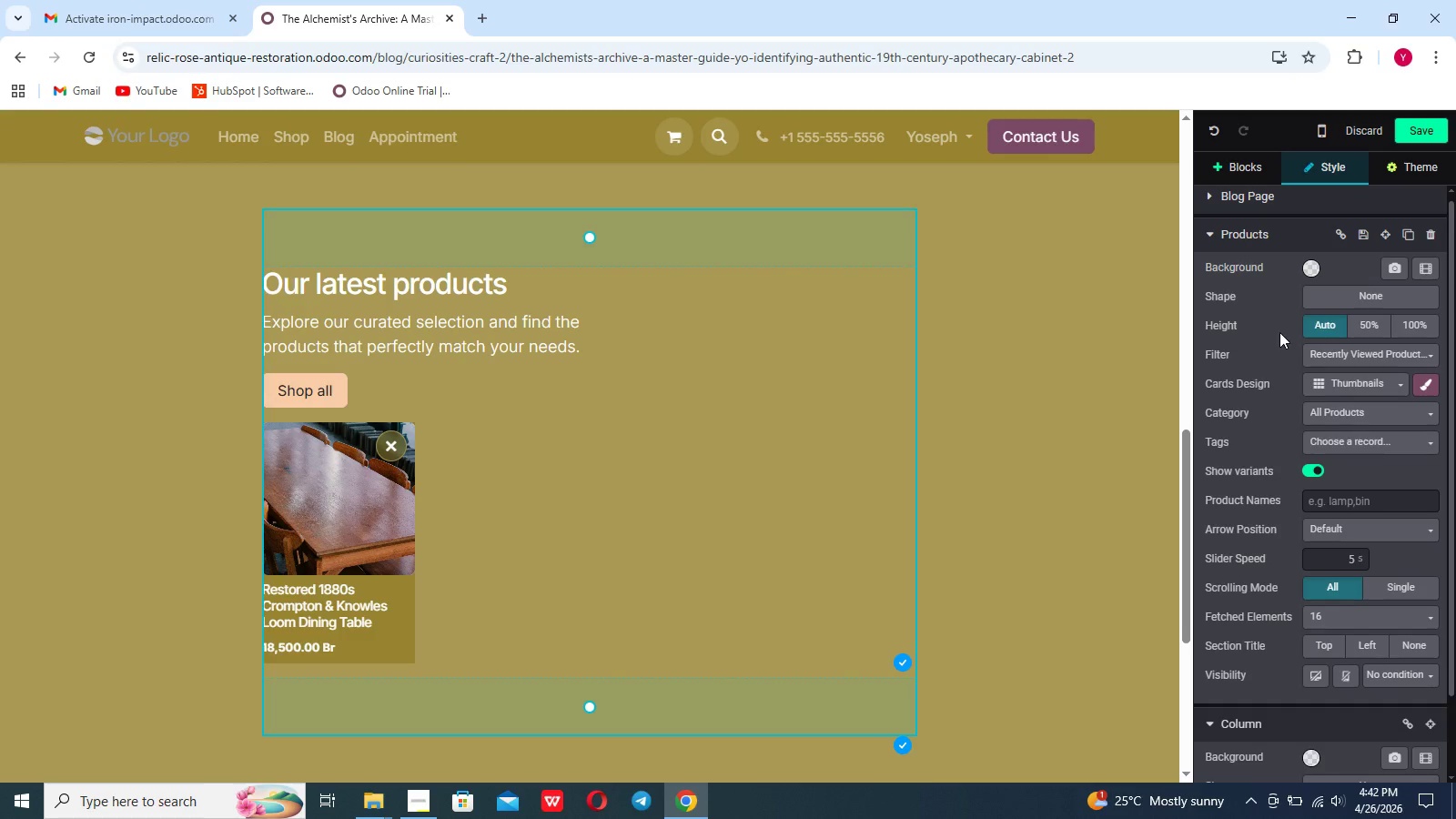 
scroll: coordinate [1279, 332], scroll_direction: down, amount: 8.0
 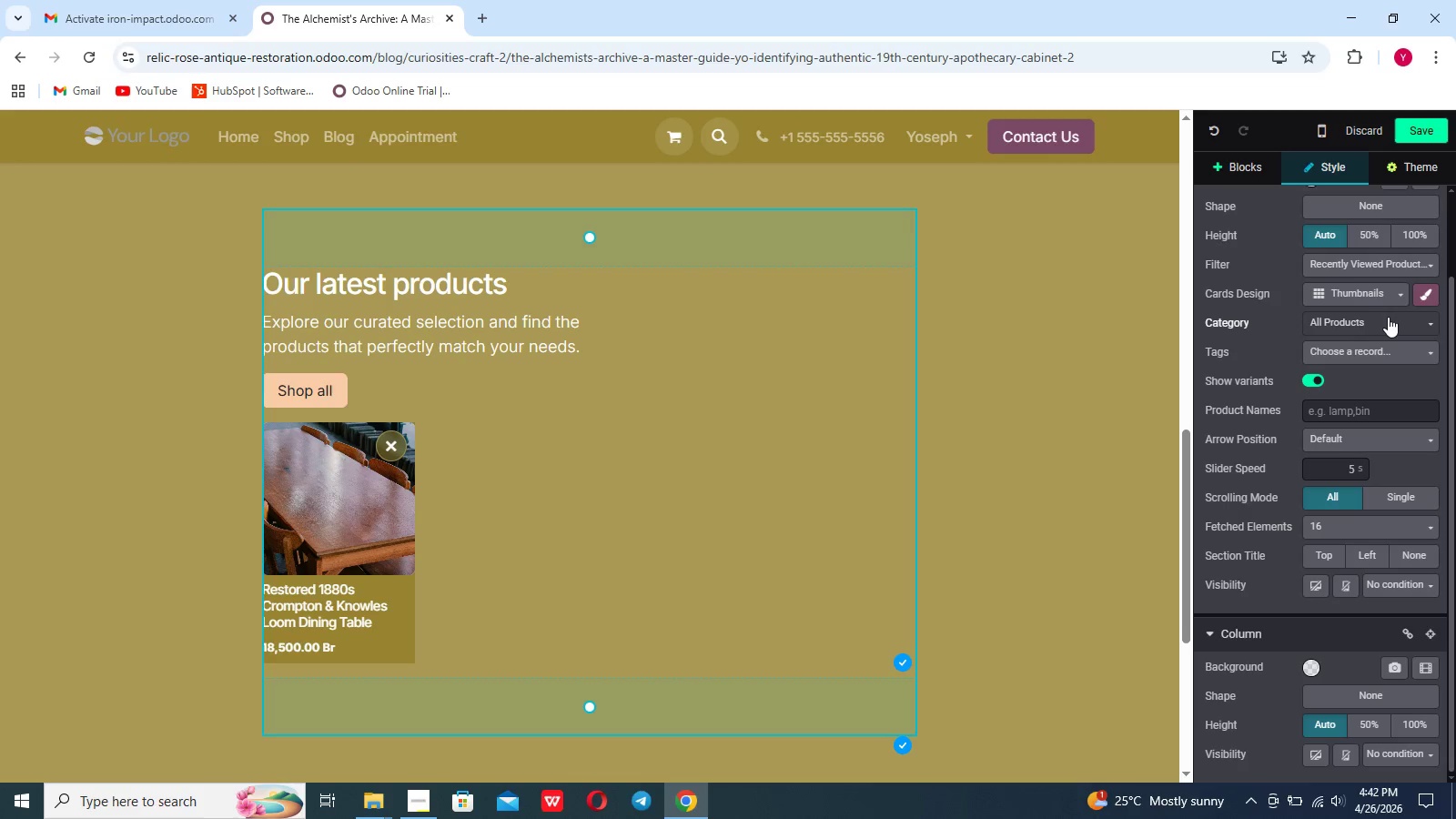 
left_click([1390, 318])
 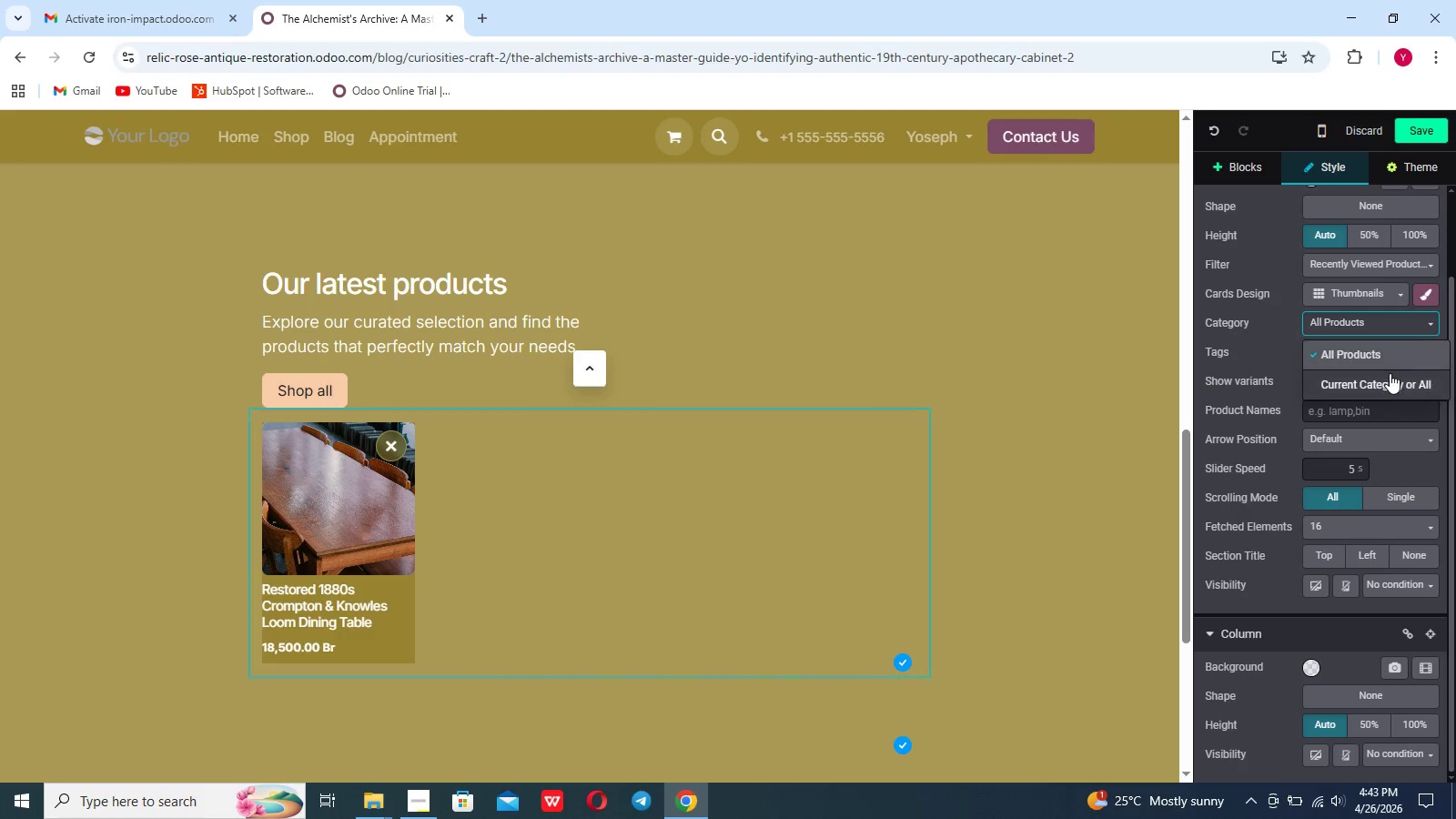 
left_click([1389, 387])
 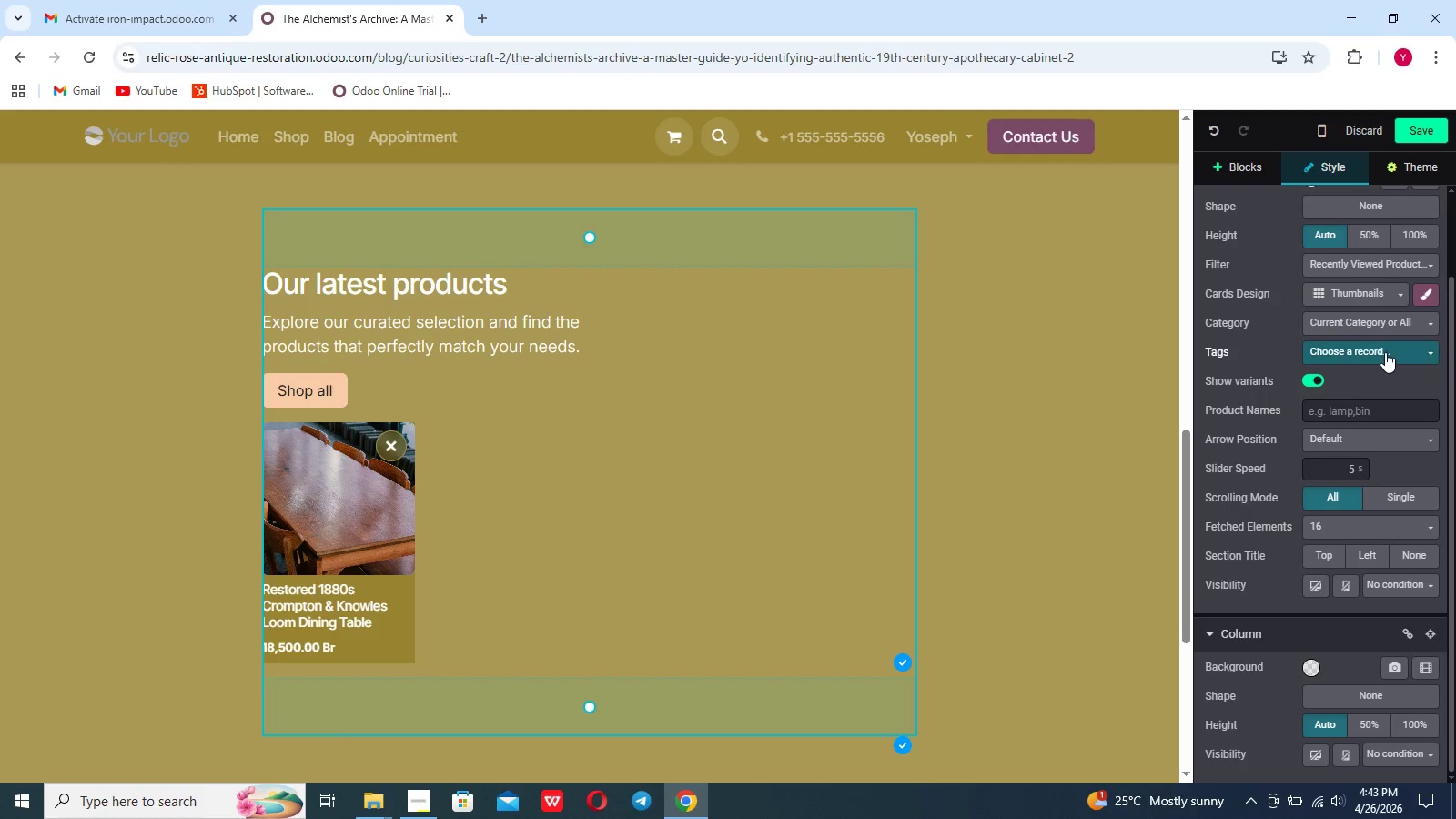 
left_click([1385, 352])
 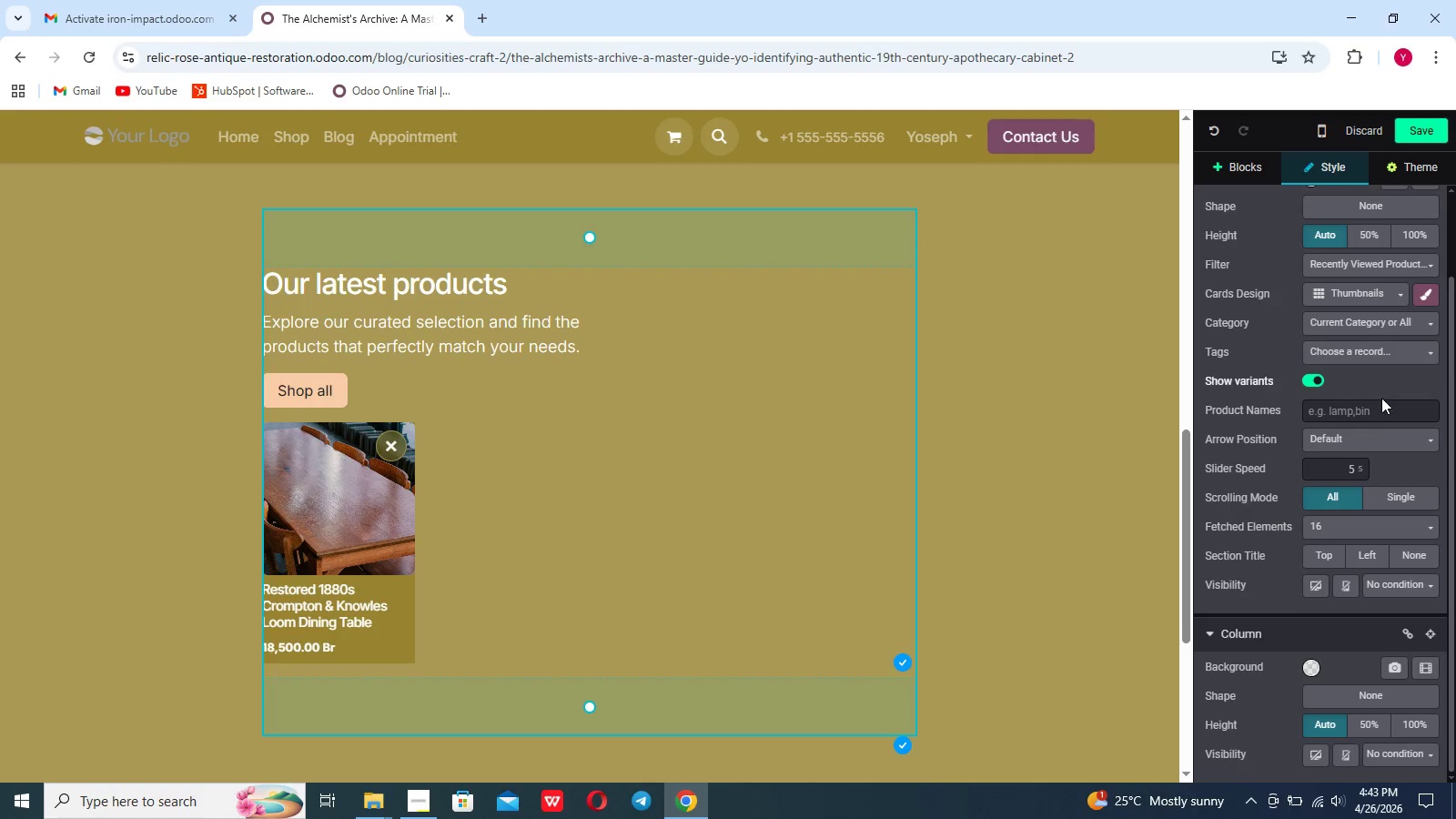 
scroll: coordinate [1365, 449], scroll_direction: down, amount: 12.0
 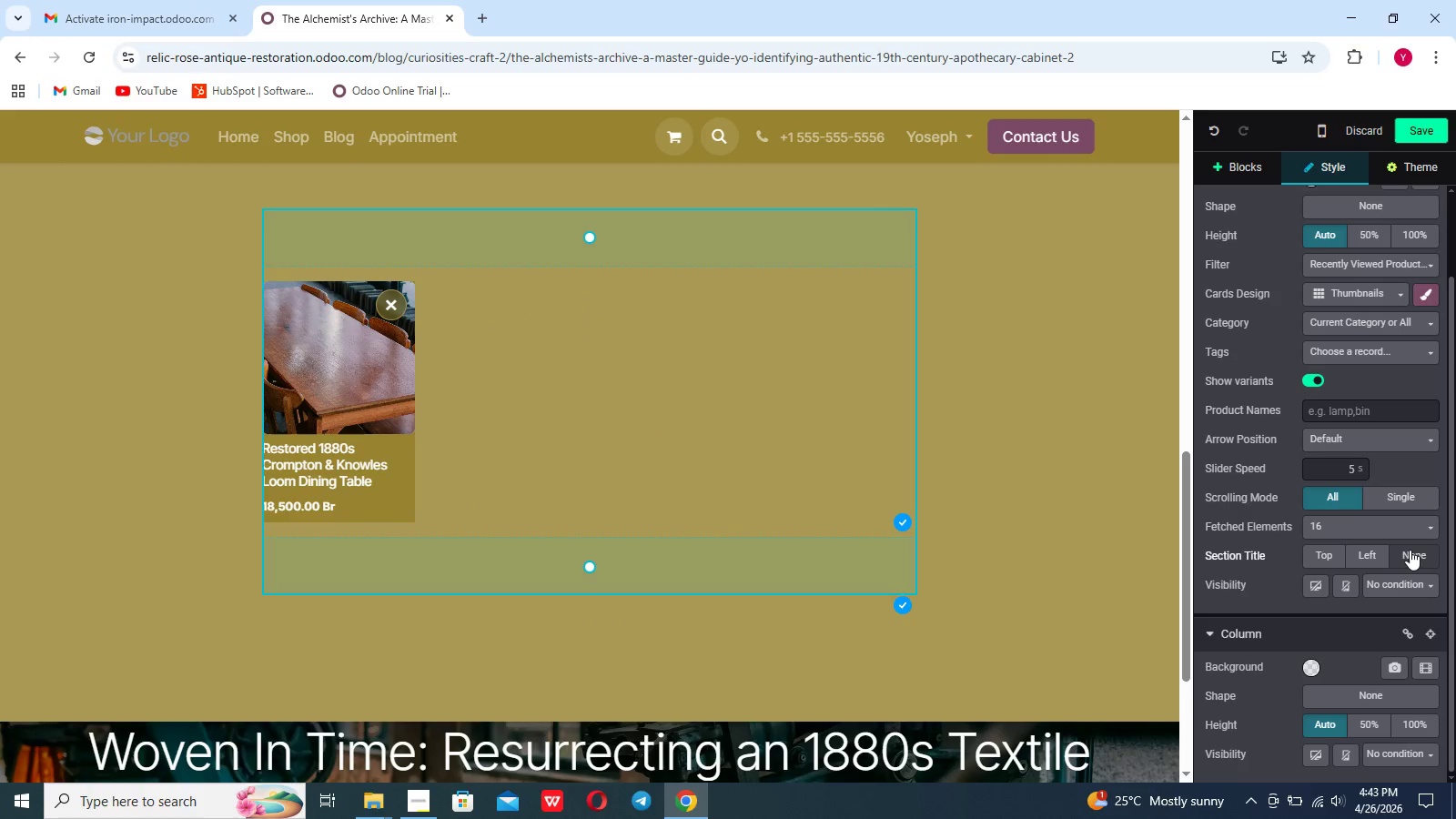 
wait(6.83)
 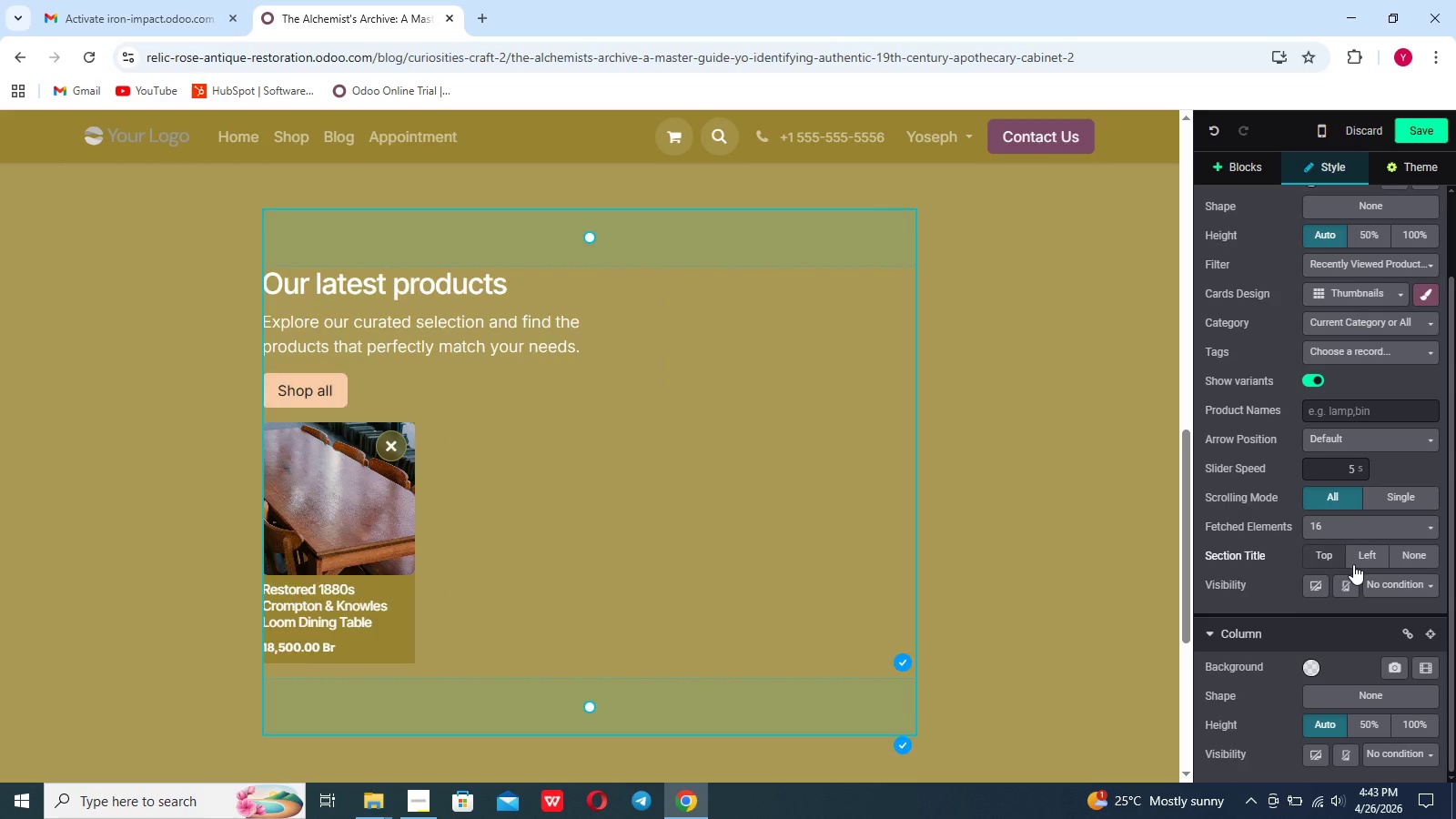 
left_click([1375, 551])
 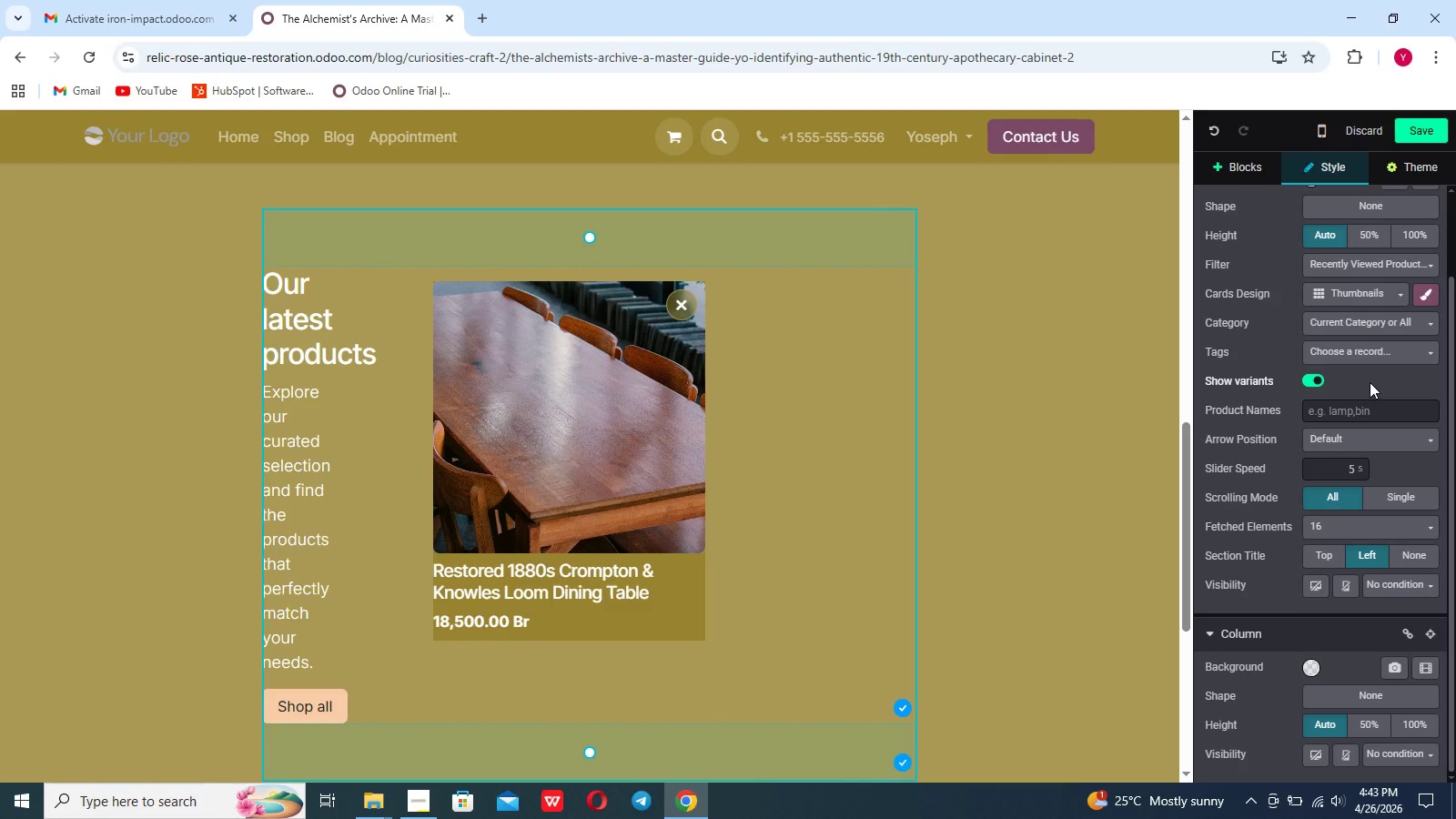 
left_click([1363, 349])
 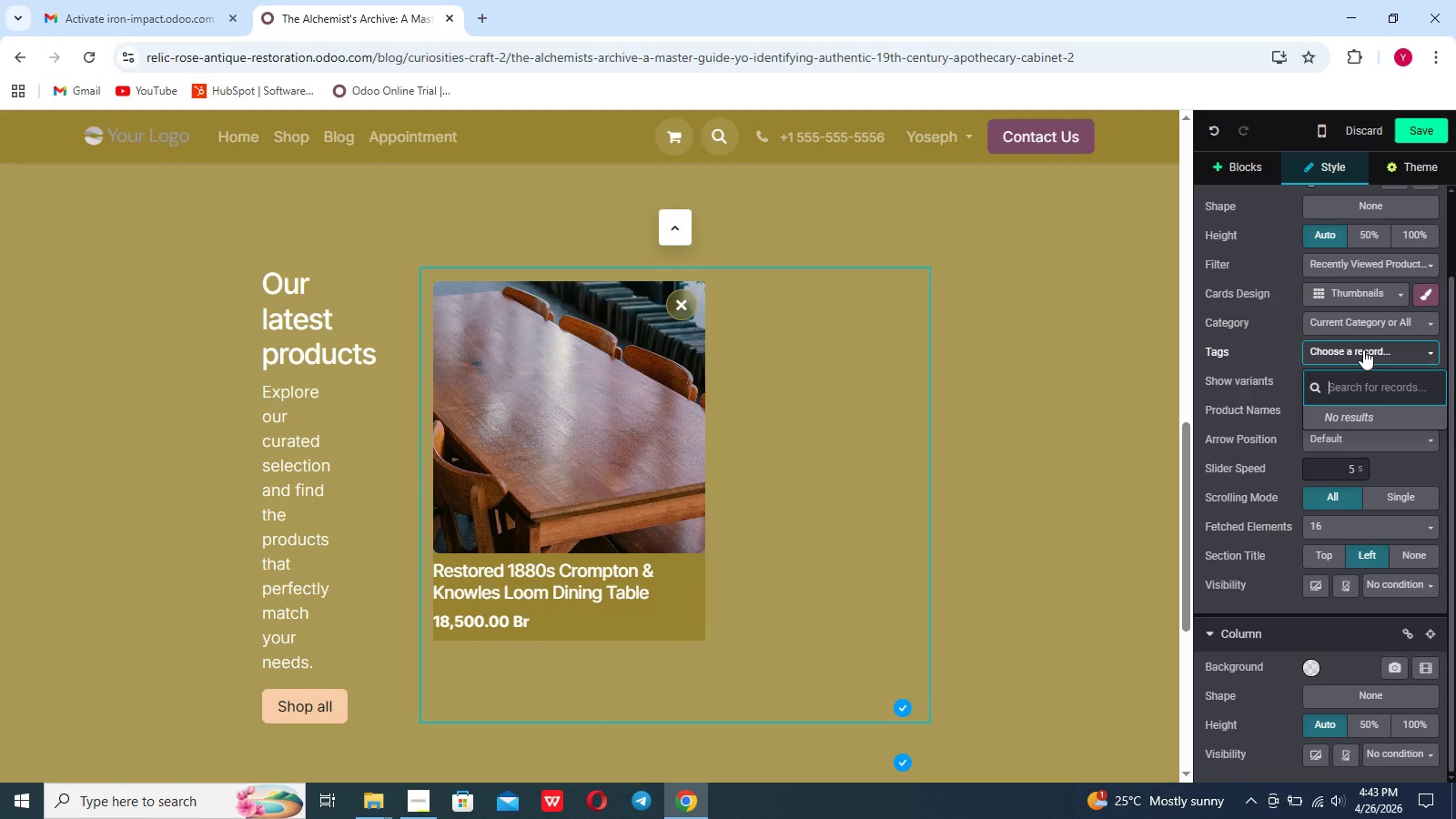 
left_click([1363, 349])
 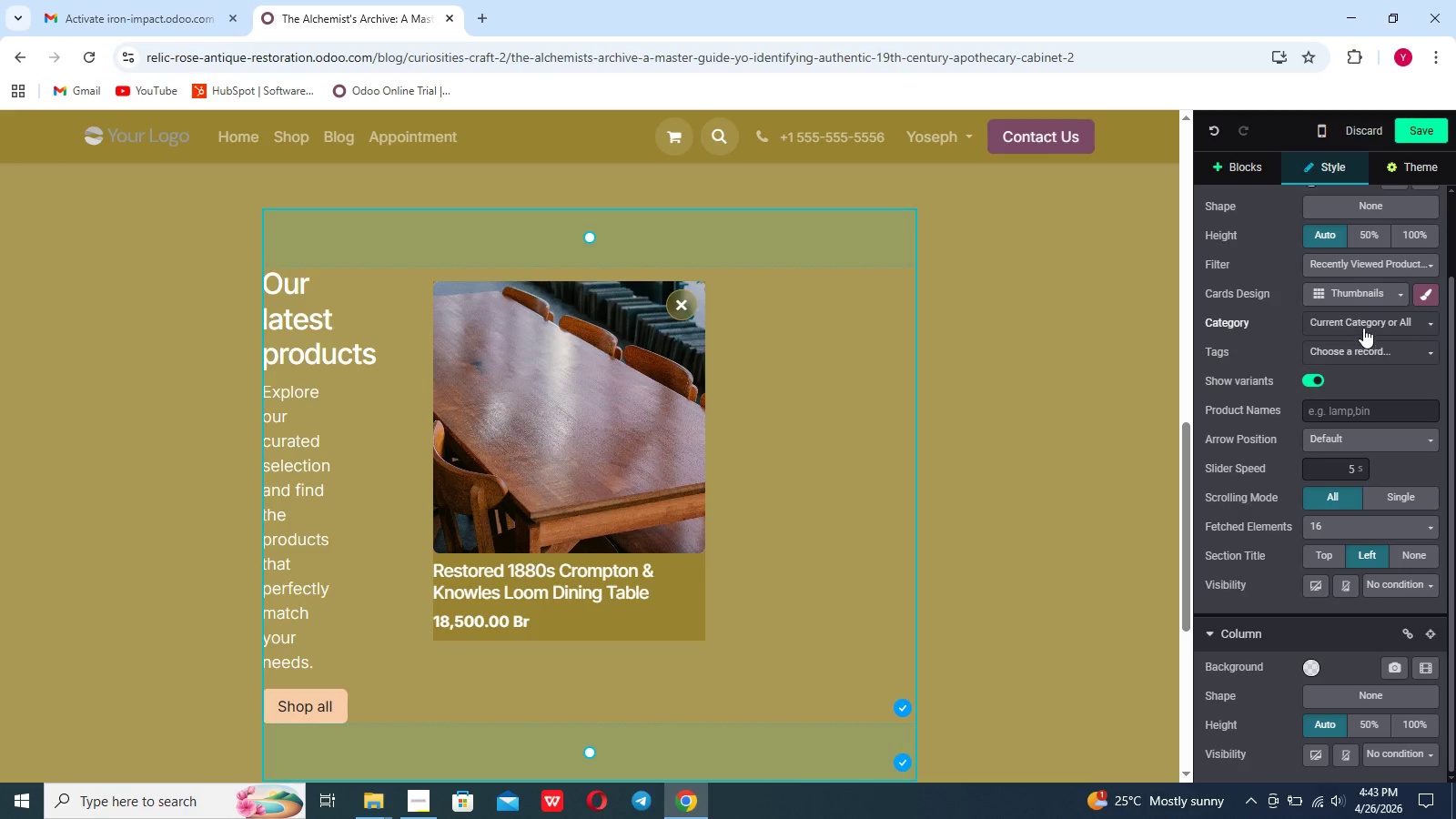 
left_click([1363, 322])
 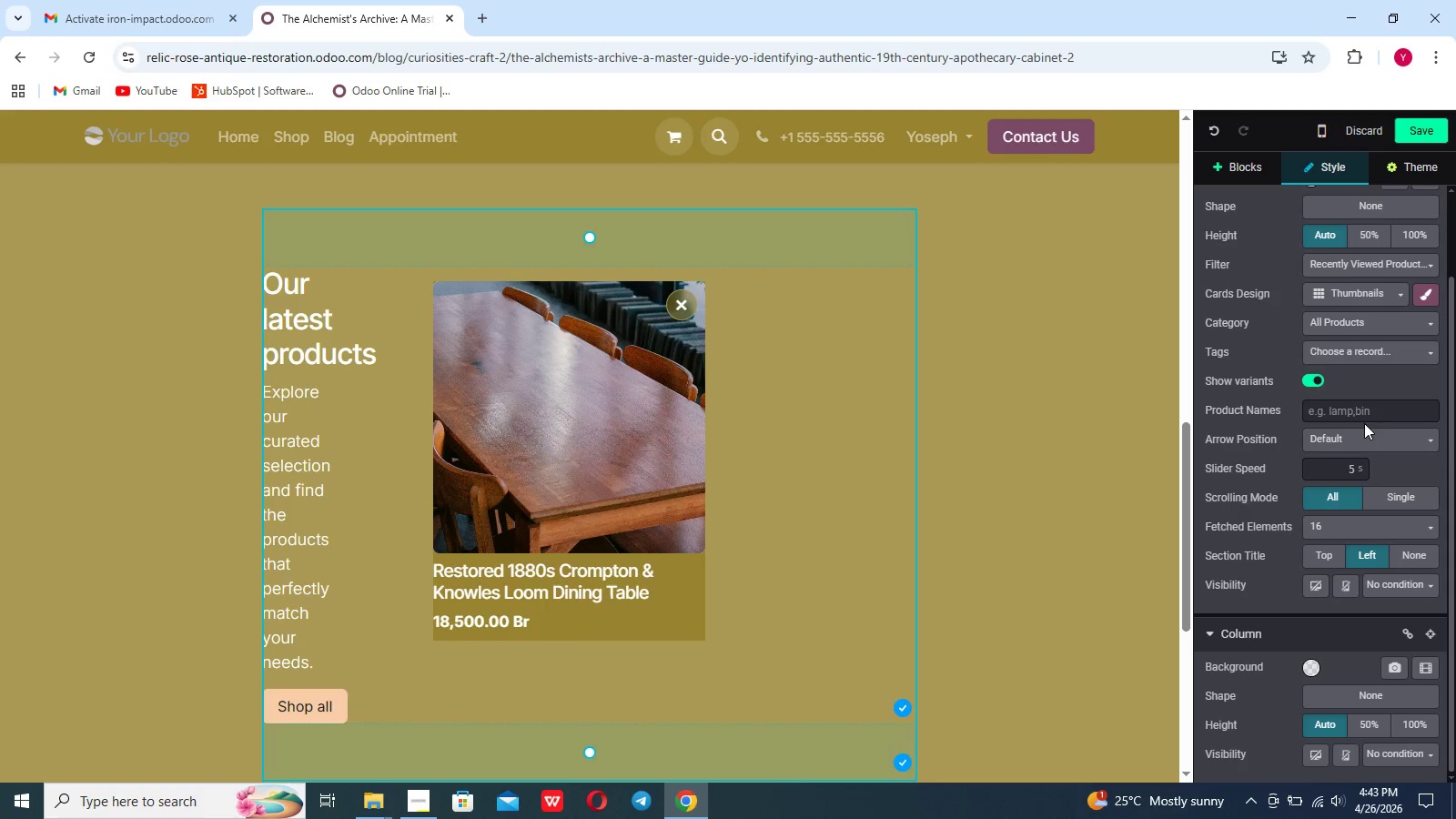 
wait(7.28)
 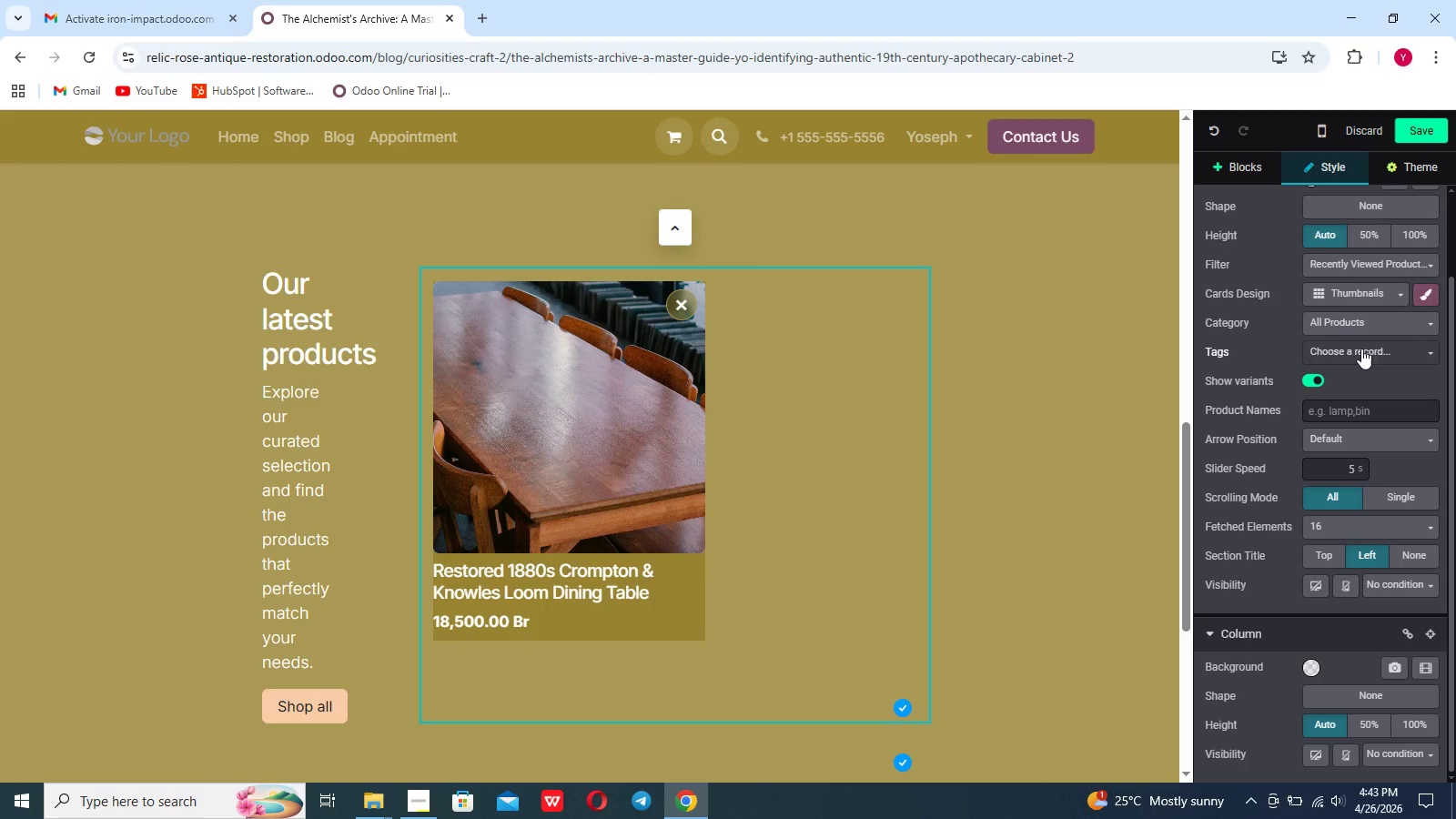 
scroll: coordinate [1362, 379], scroll_direction: up, amount: 6.0
 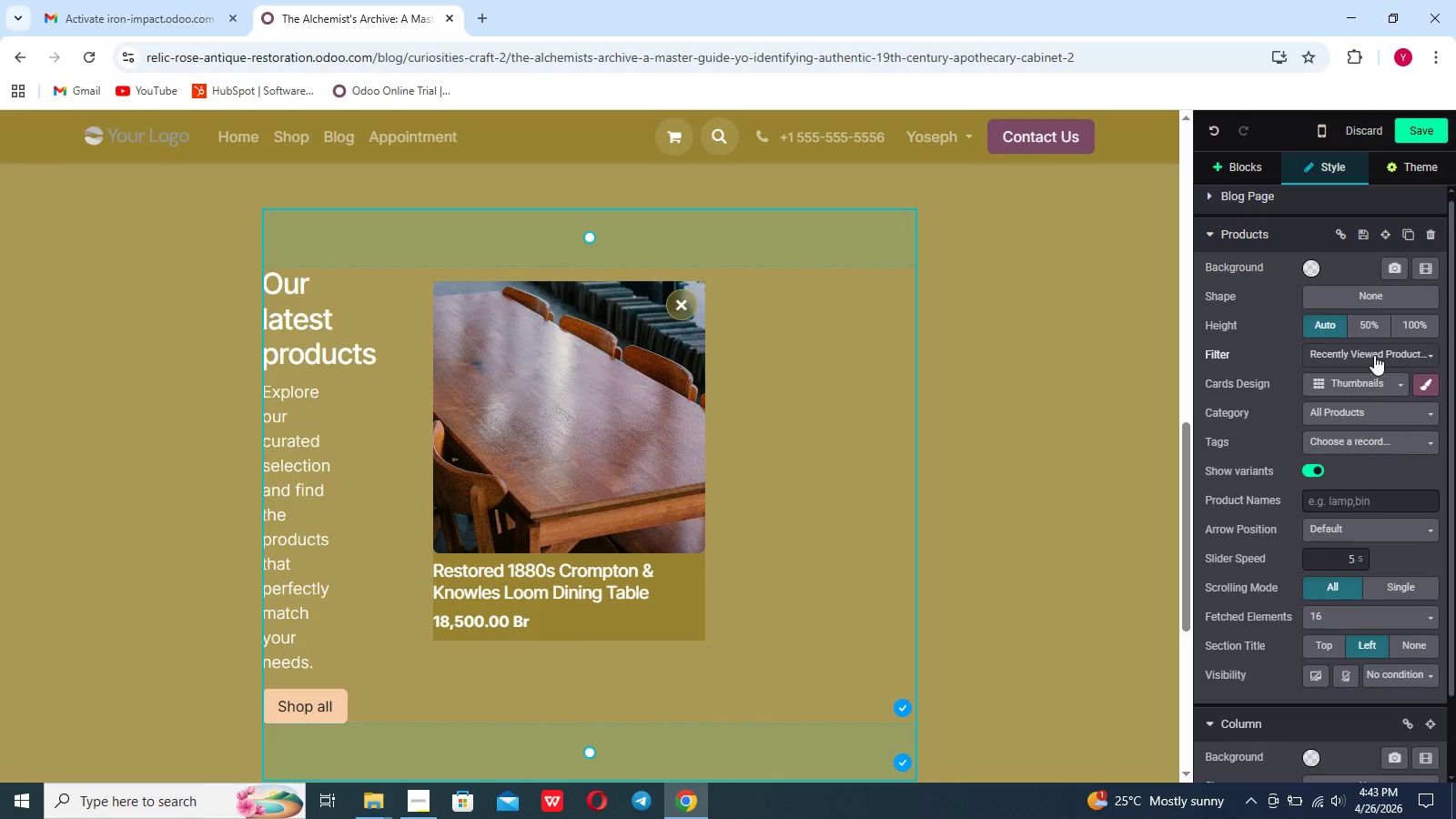 
left_click([1374, 355])
 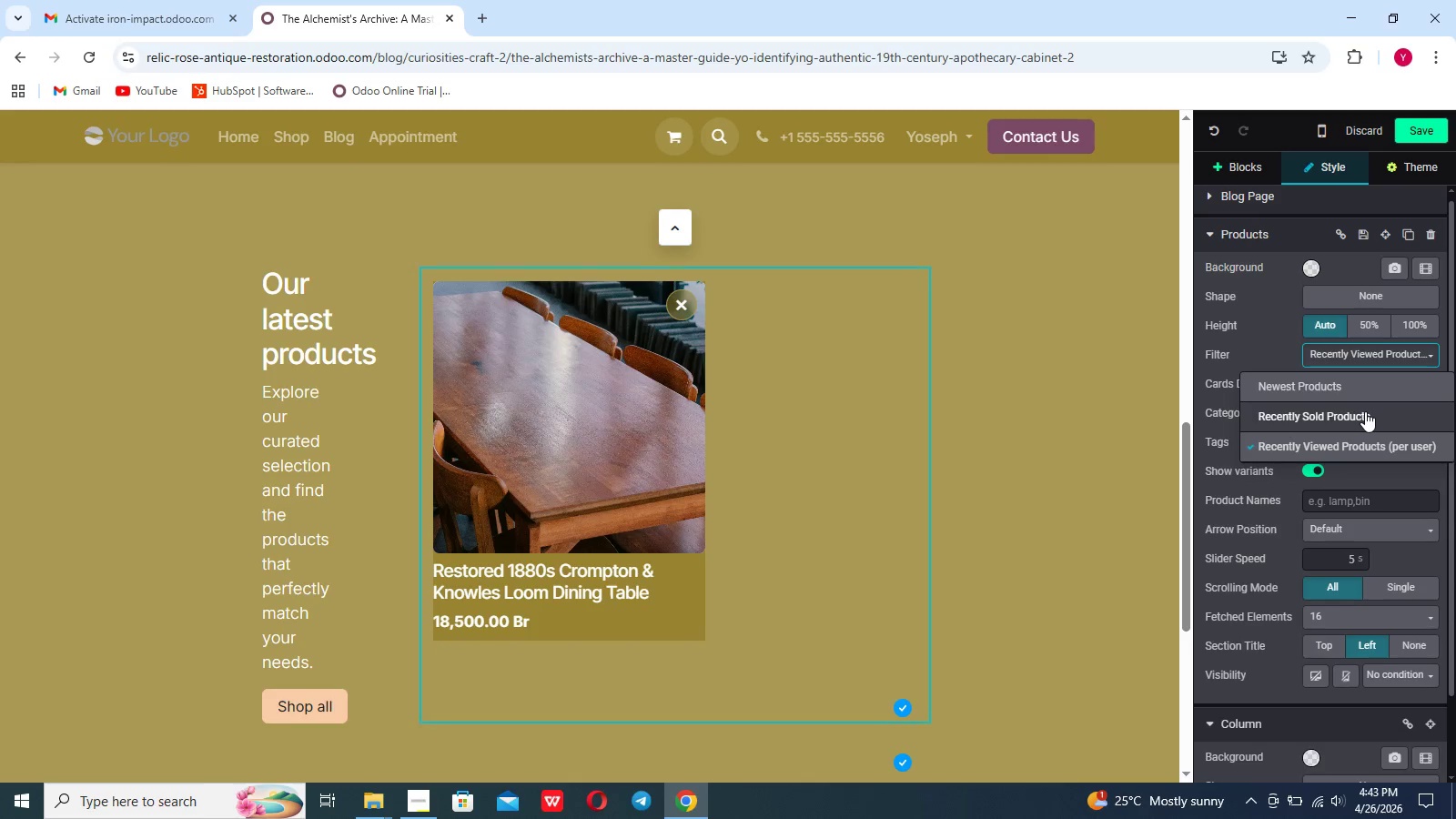 
left_click([1364, 395])
 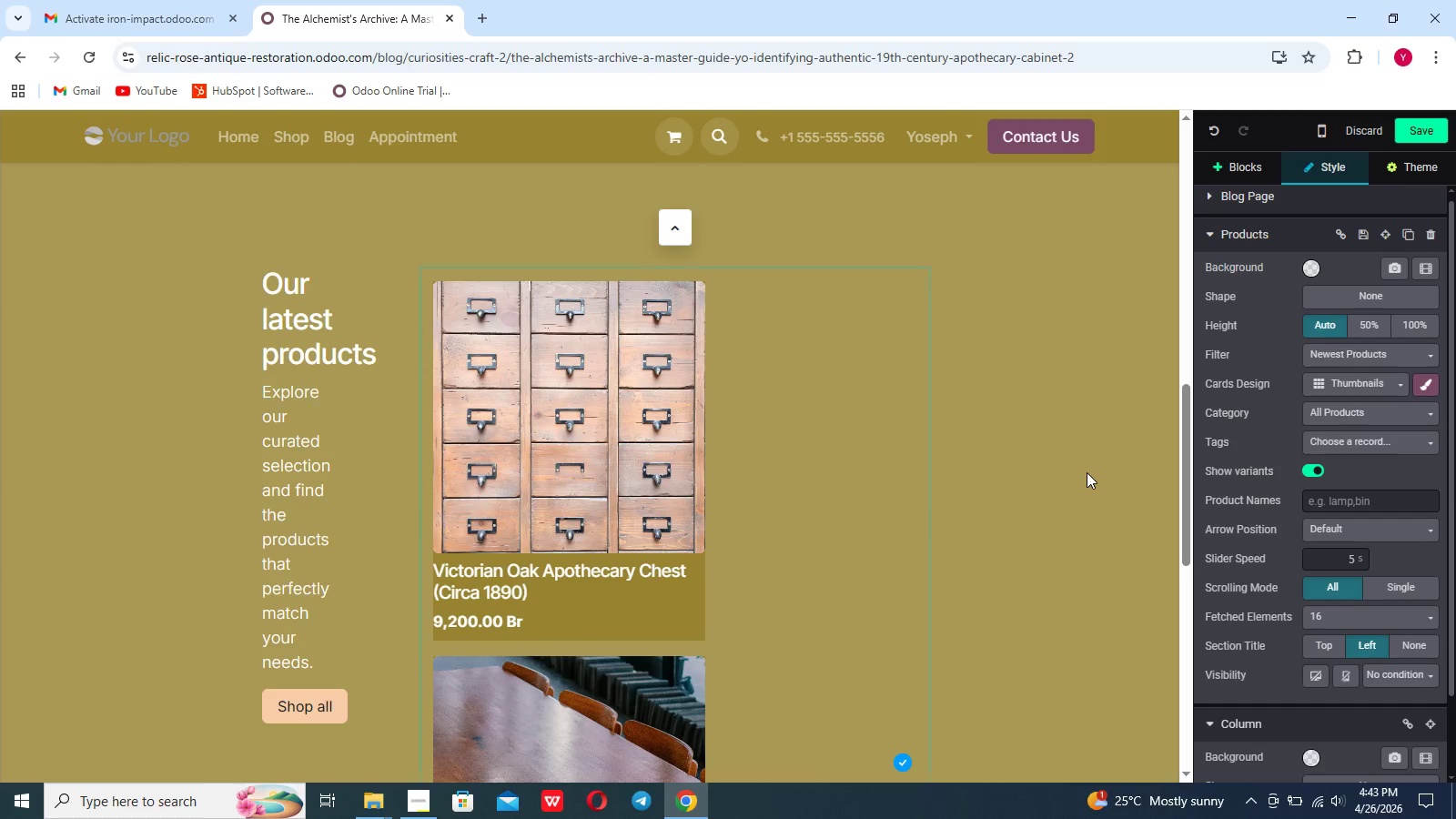 
scroll: coordinate [1074, 490], scroll_direction: down, amount: 9.0
 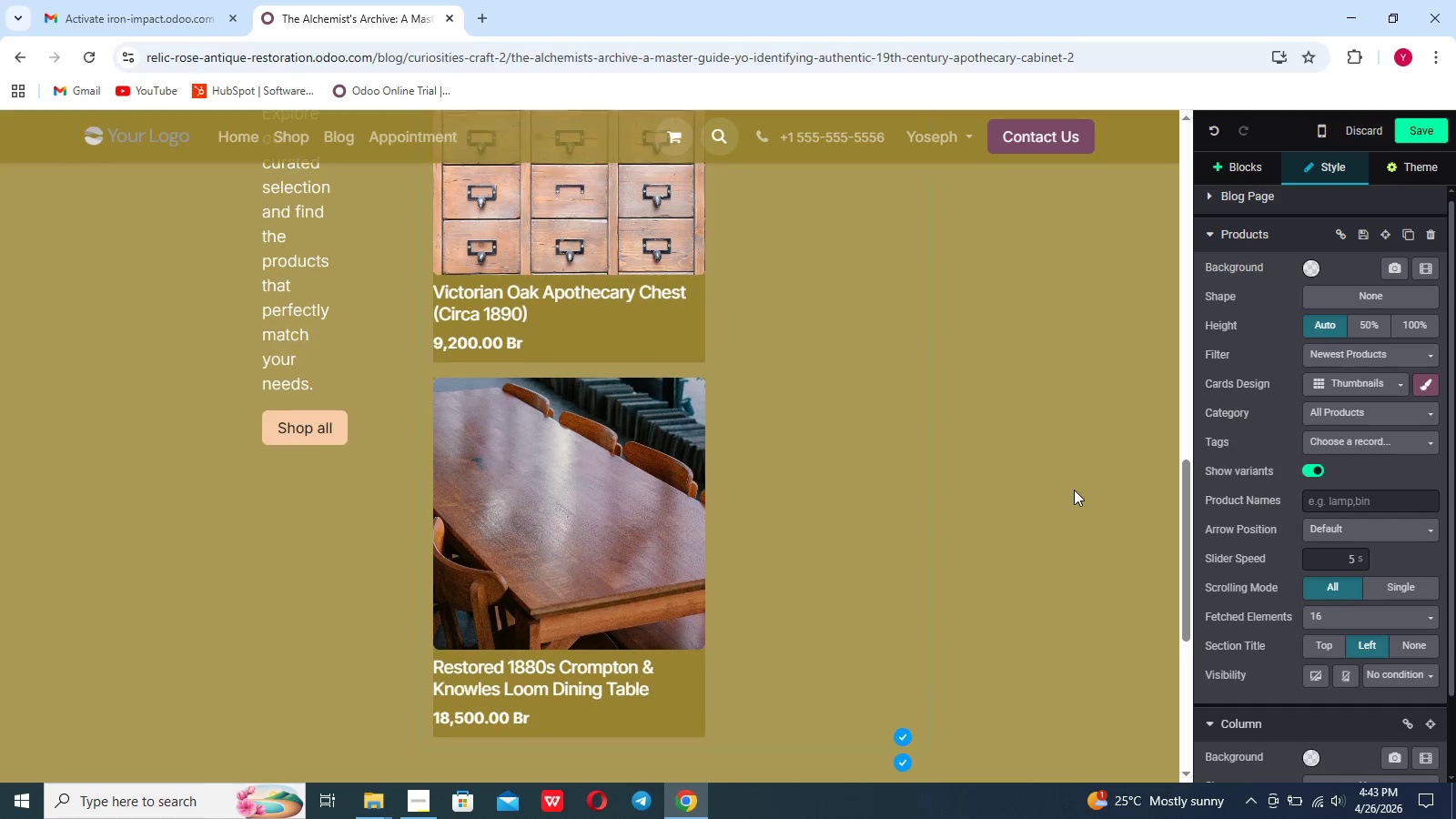 
scroll: coordinate [1074, 490], scroll_direction: none, amount: 0.0
 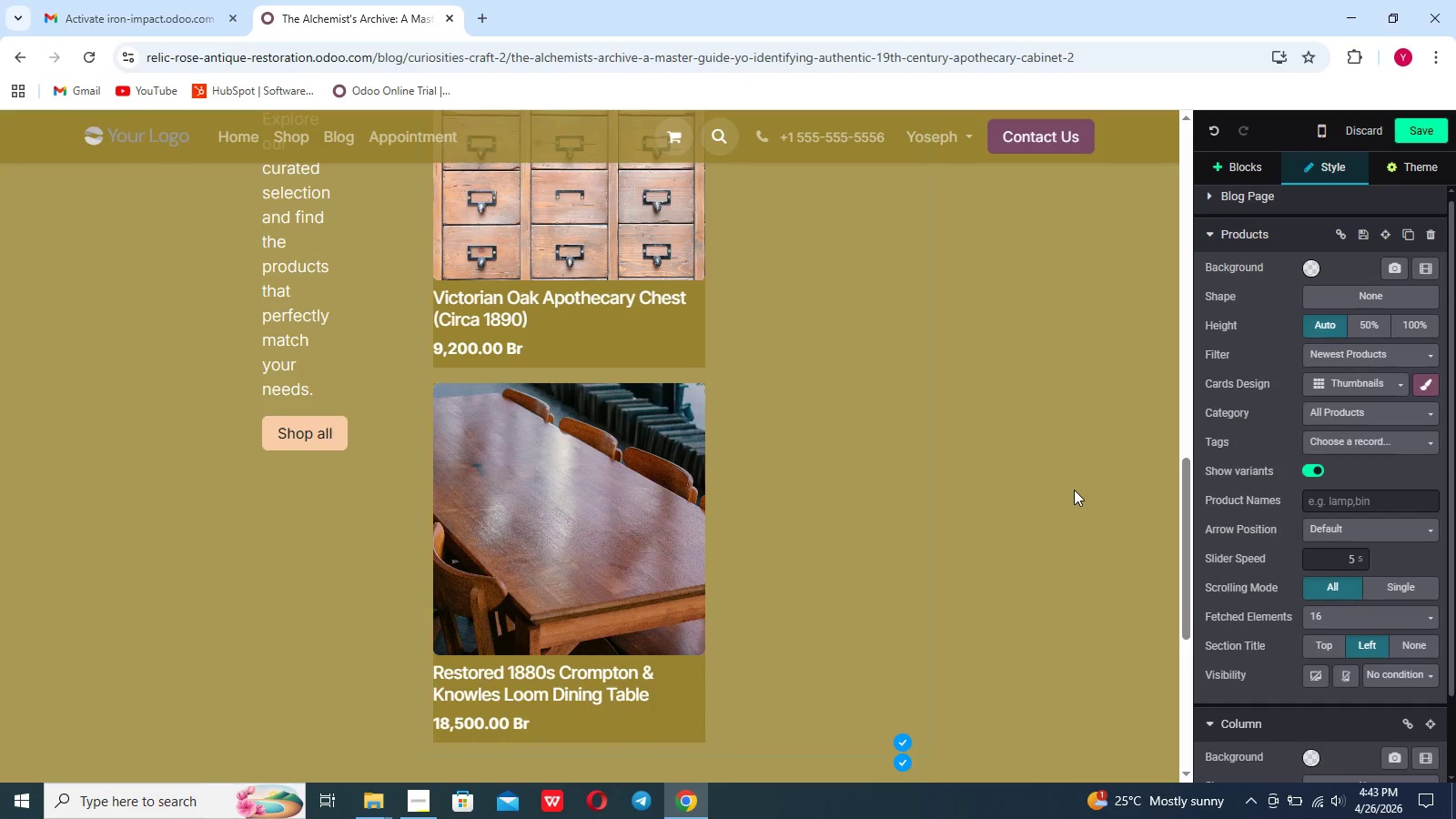 
scroll: coordinate [1074, 490], scroll_direction: up, amount: 4.0
 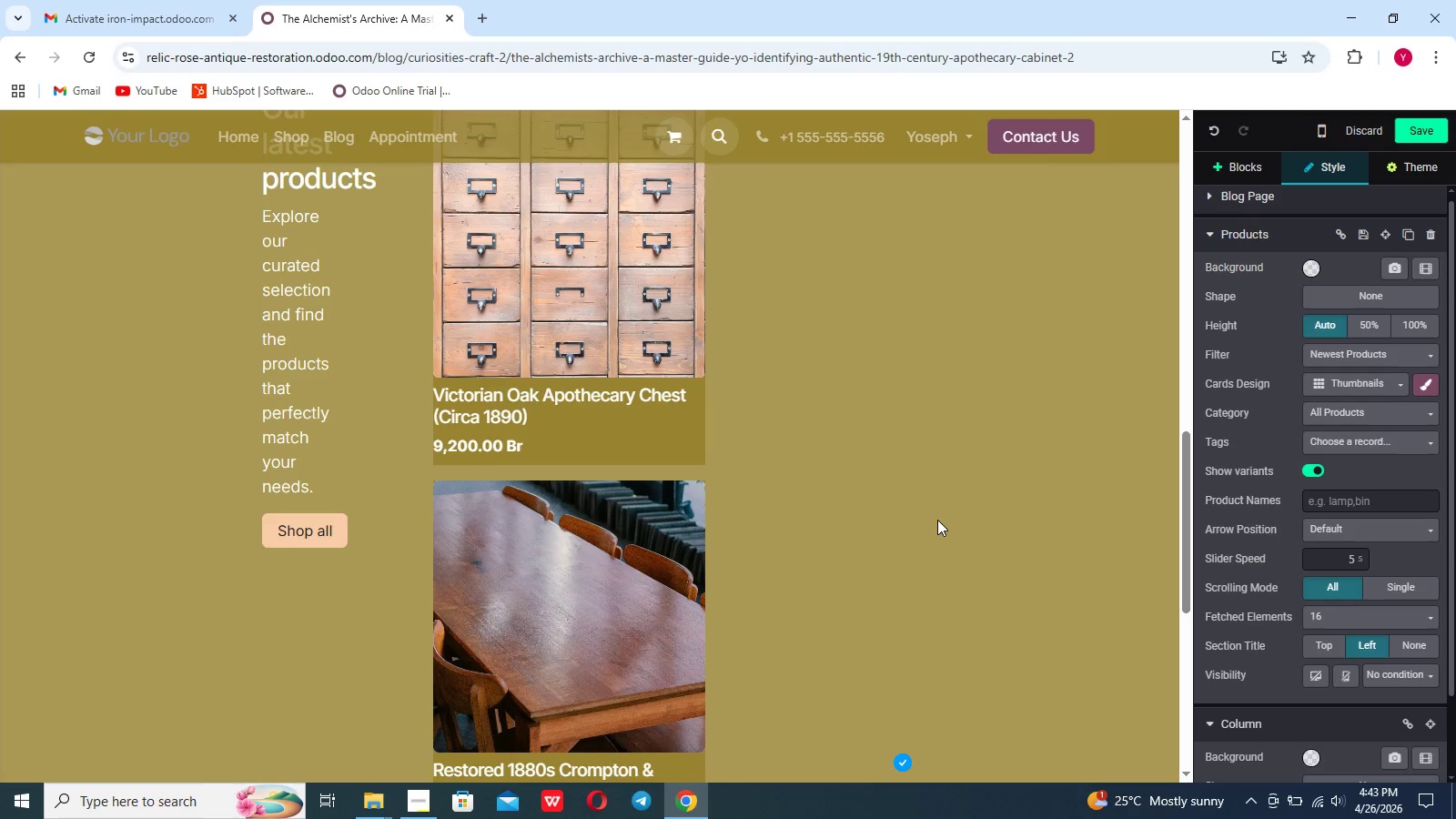 
left_click([929, 521])
 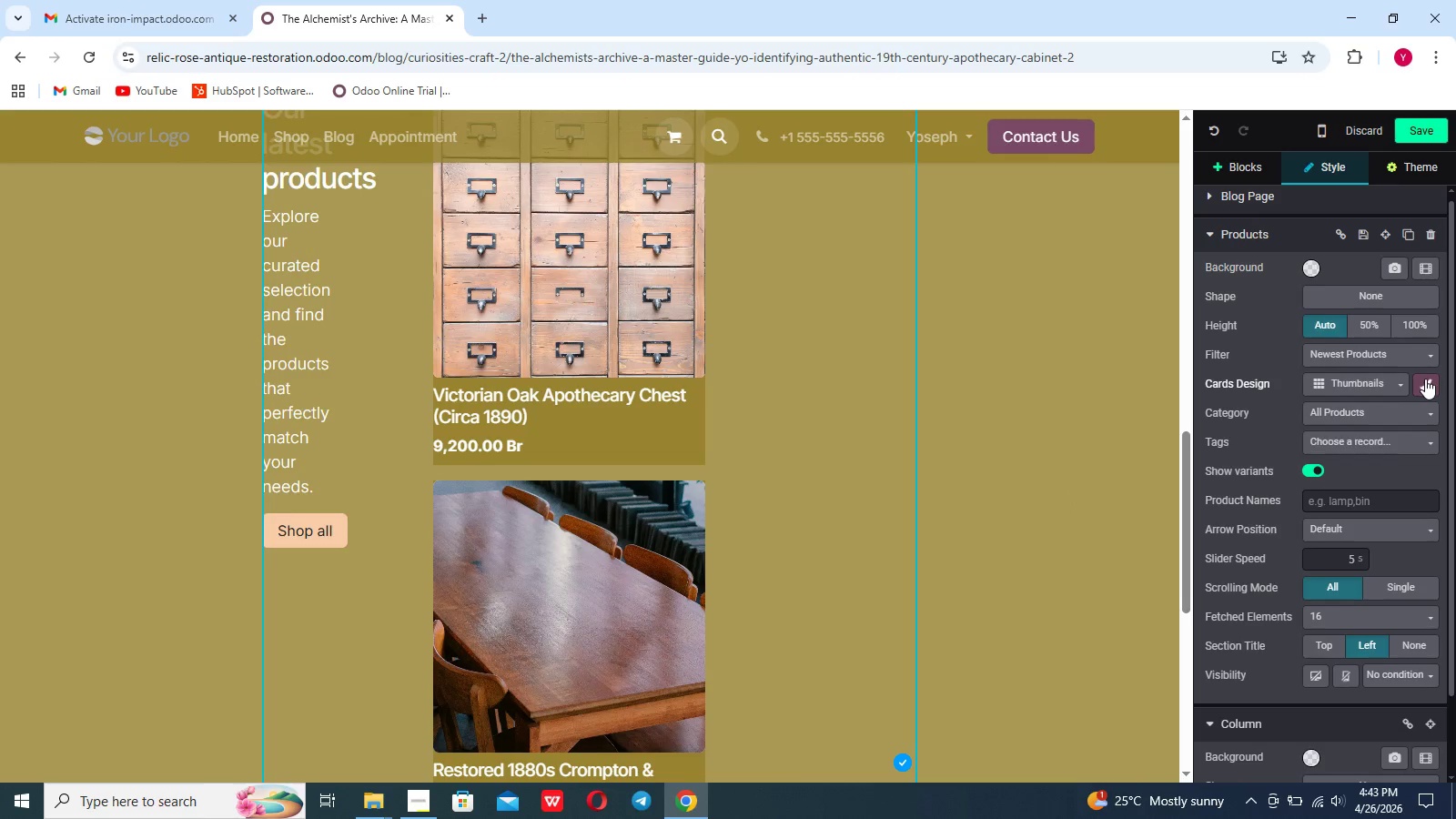 
wait(6.09)
 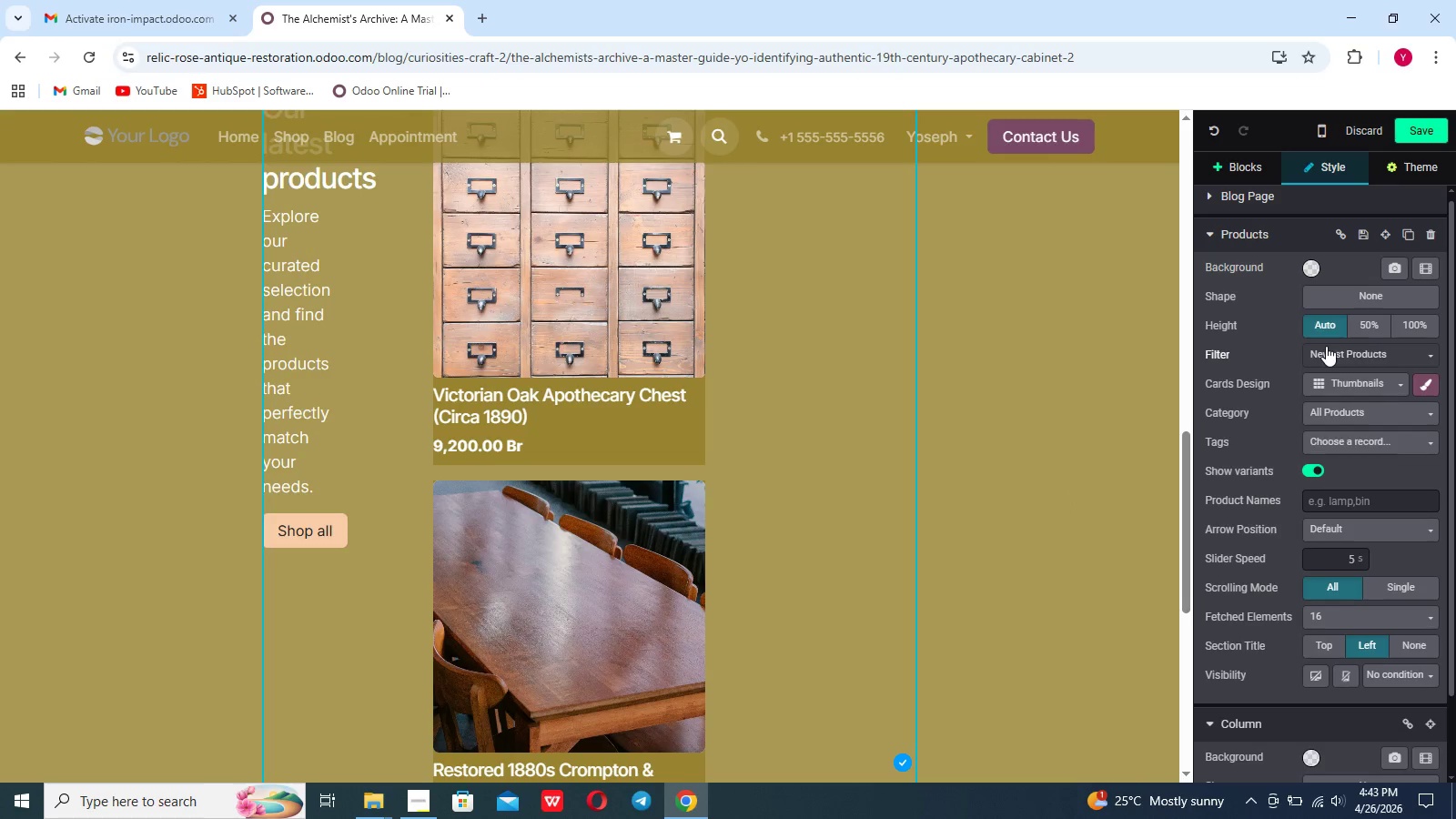 
left_click([1431, 353])
 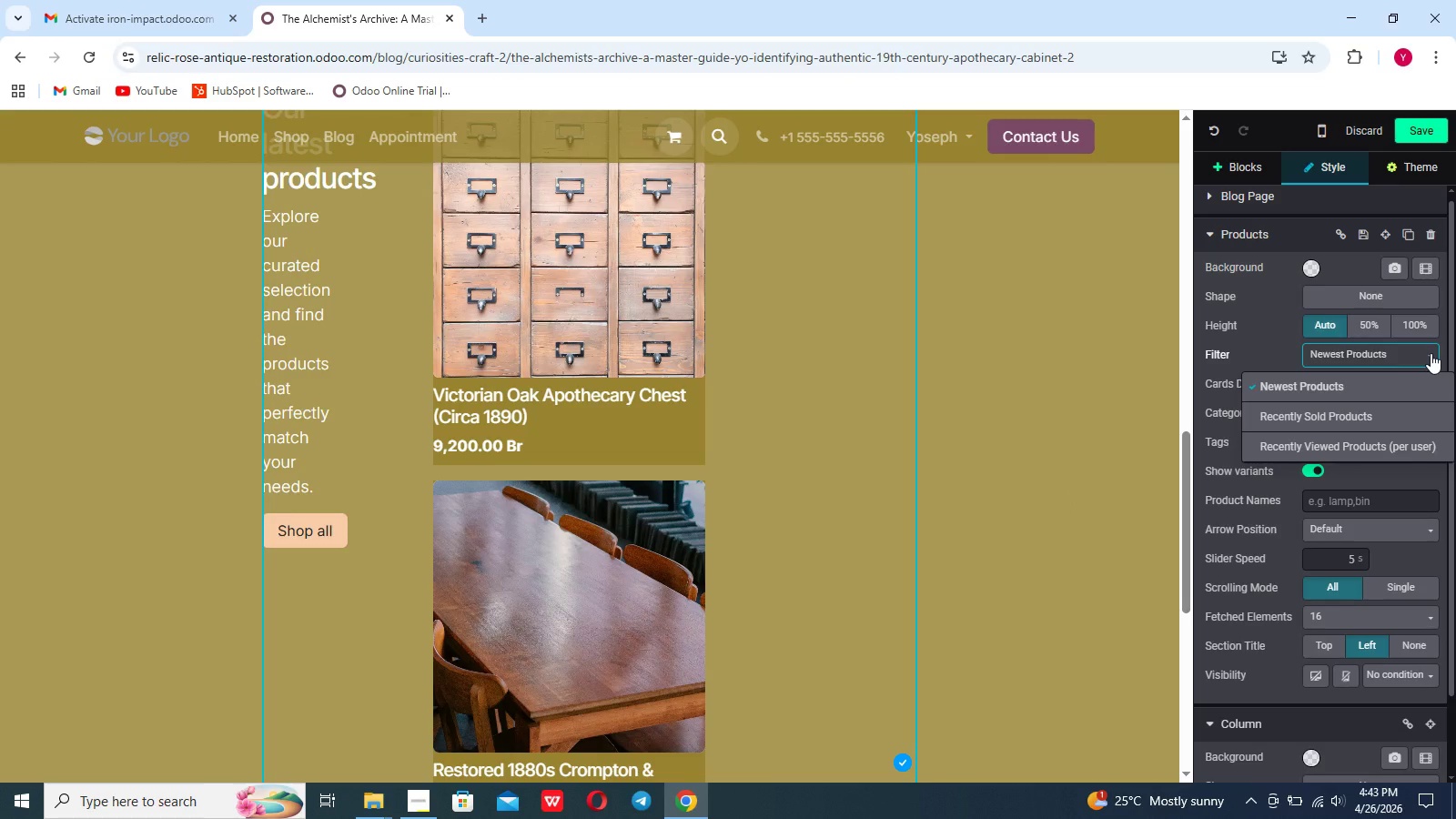 
left_click([1431, 353])
 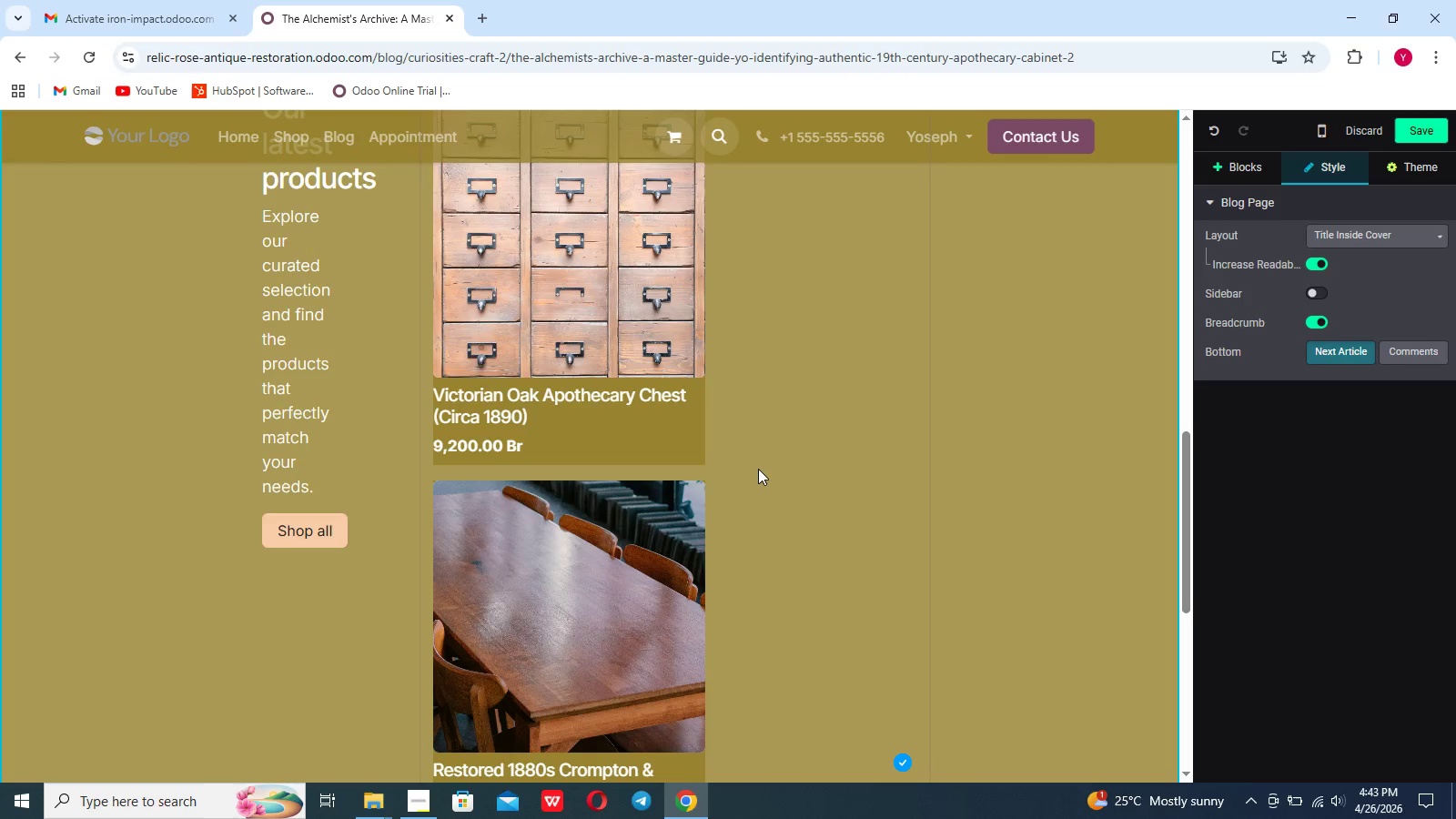 
scroll: coordinate [758, 469], scroll_direction: up, amount: 7.0
 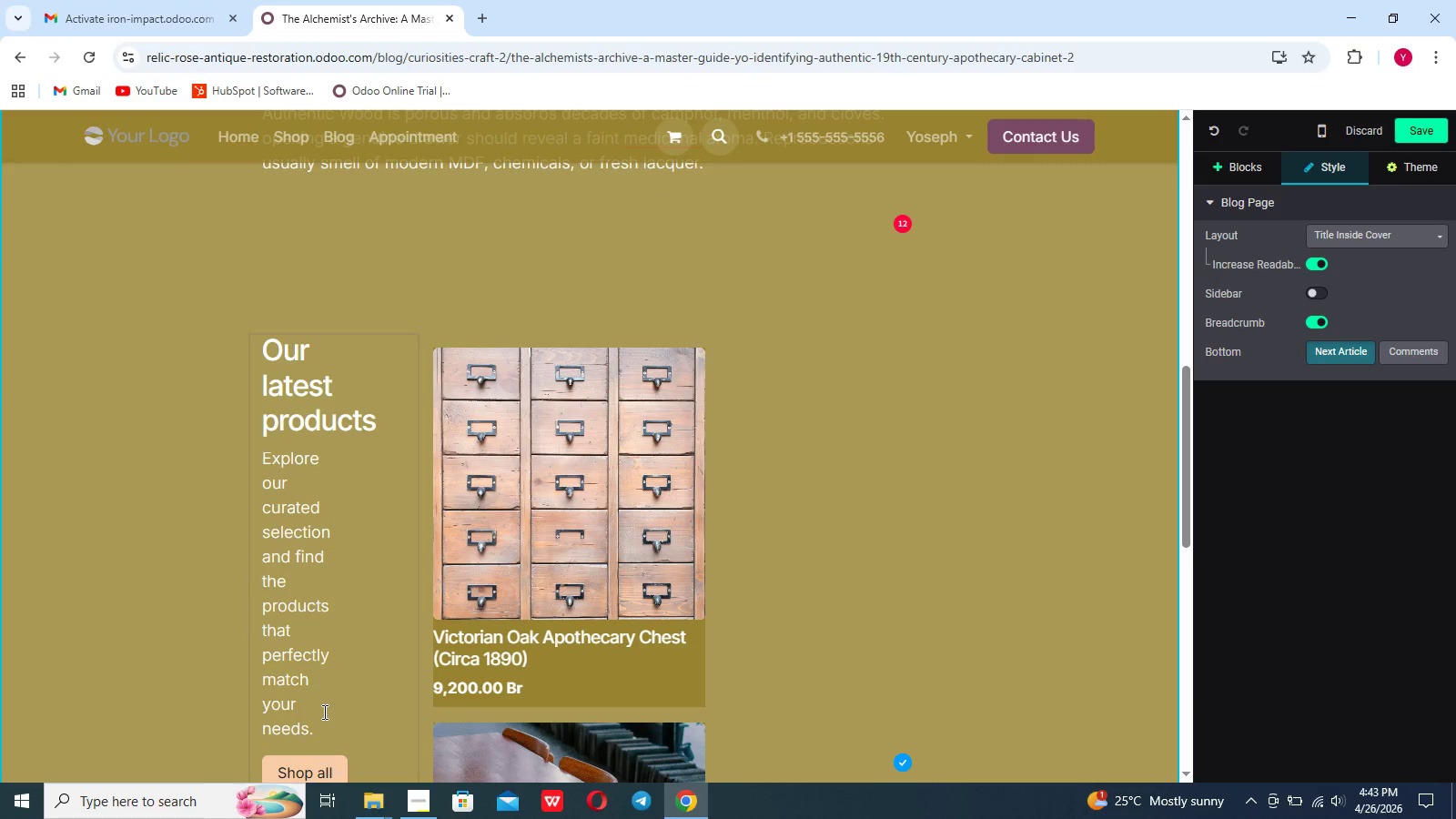 
left_click_drag(start_coordinate=[323, 718], to_coordinate=[246, 304])
 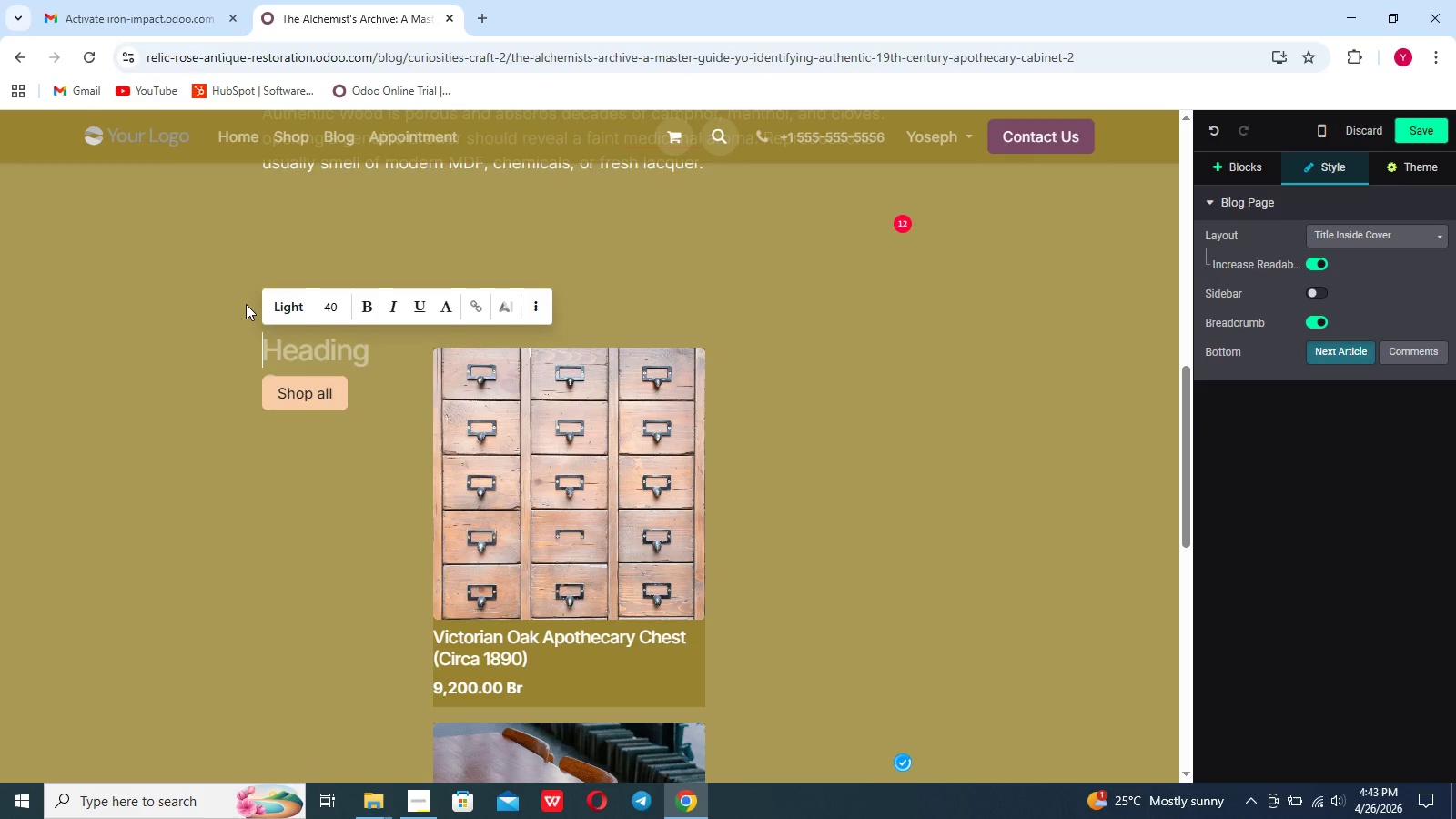 
key(Backspace)
 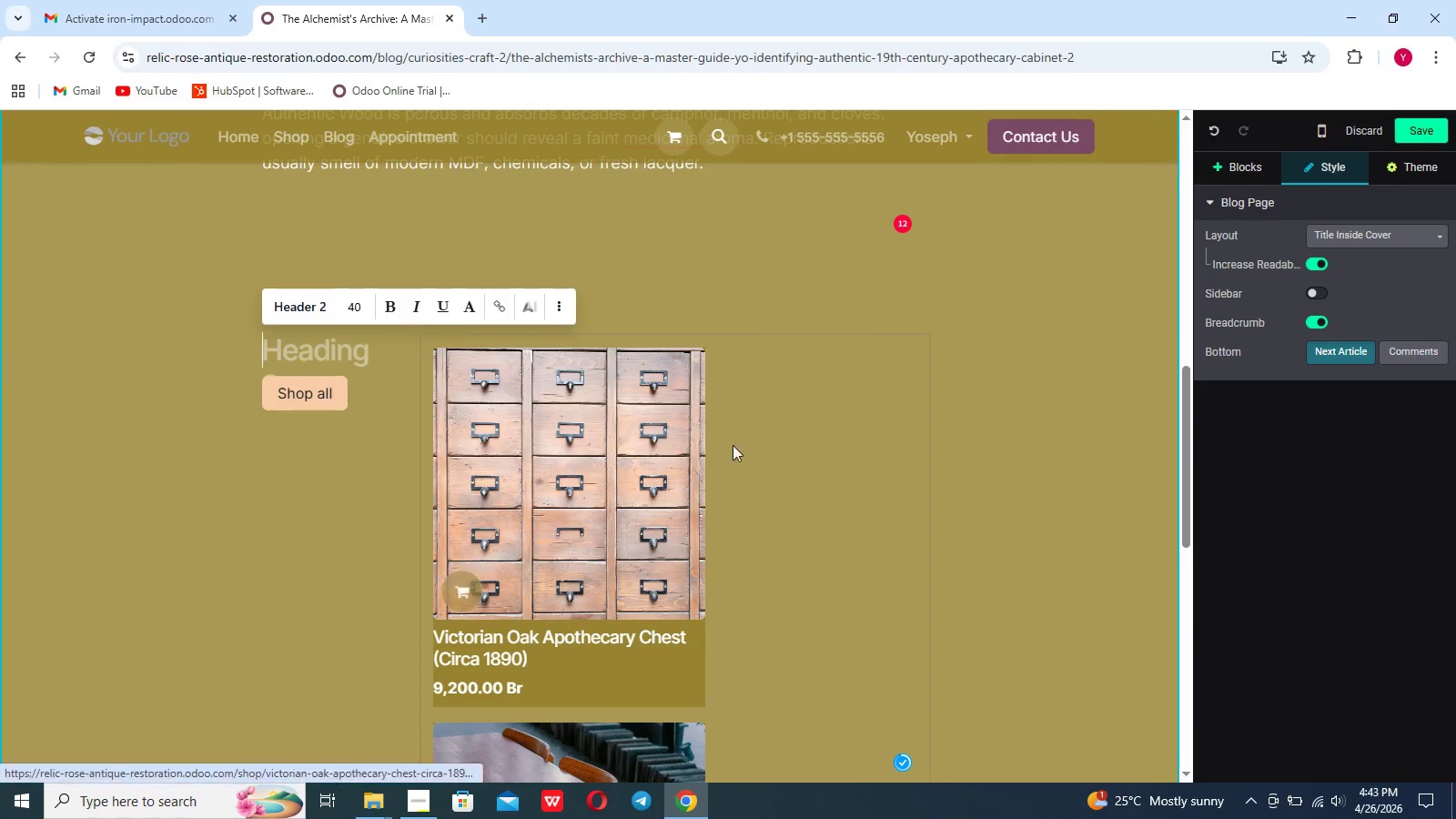 
scroll: coordinate [846, 472], scroll_direction: down, amount: 82.0
 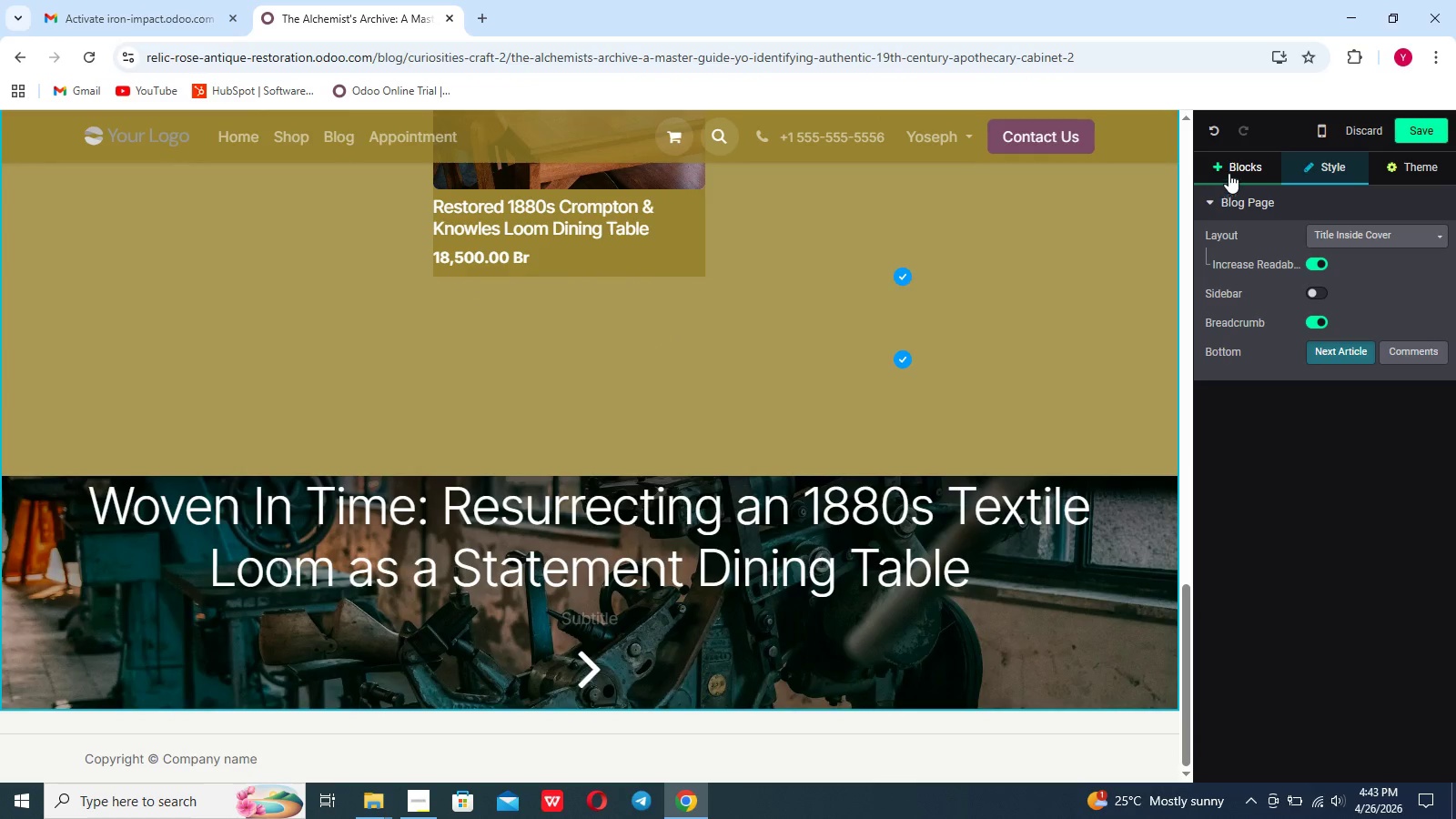 
left_click([1232, 170])
 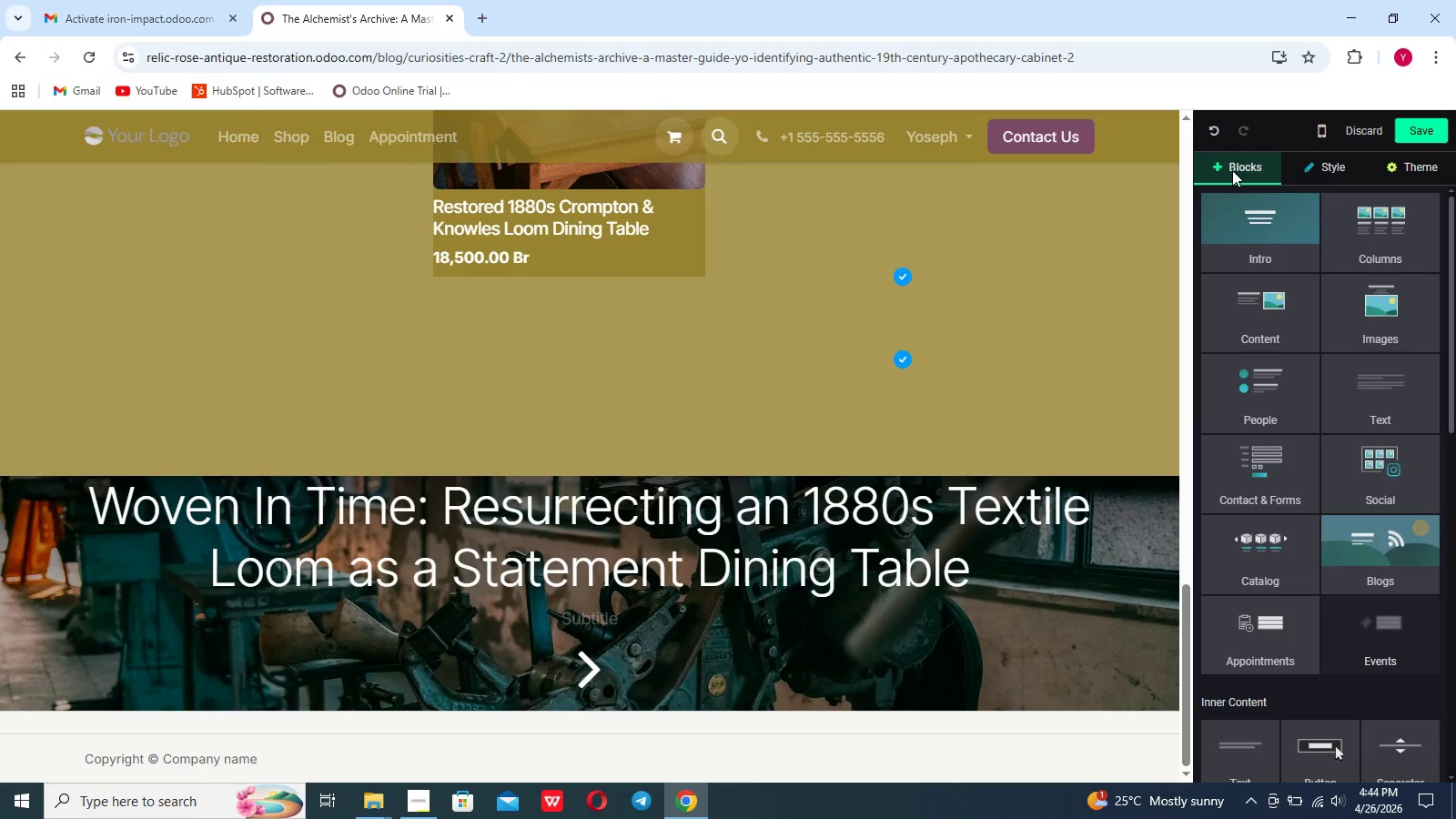 
wait(15.75)
 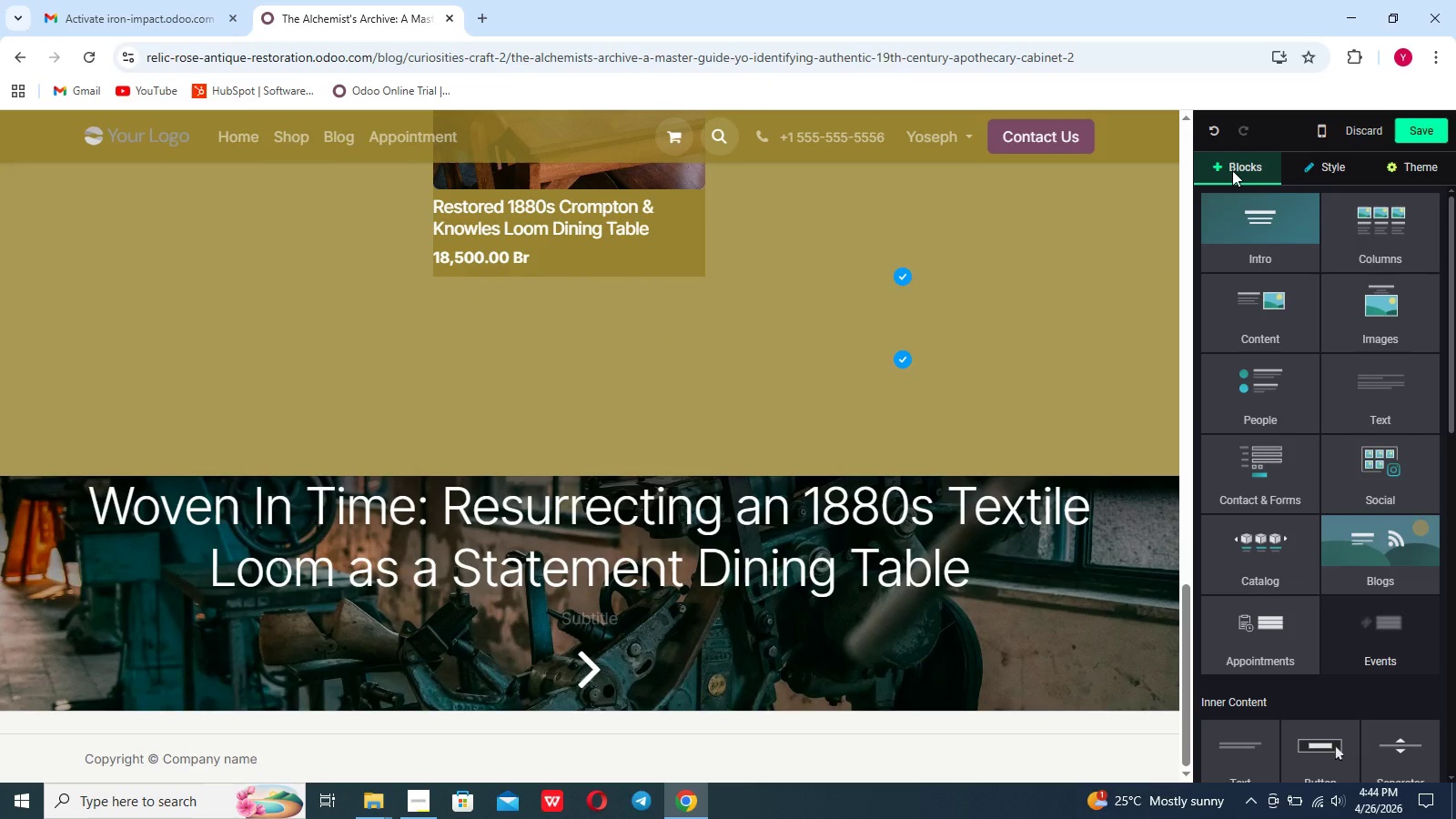 
left_click_drag(start_coordinate=[1393, 404], to_coordinate=[589, 398])
 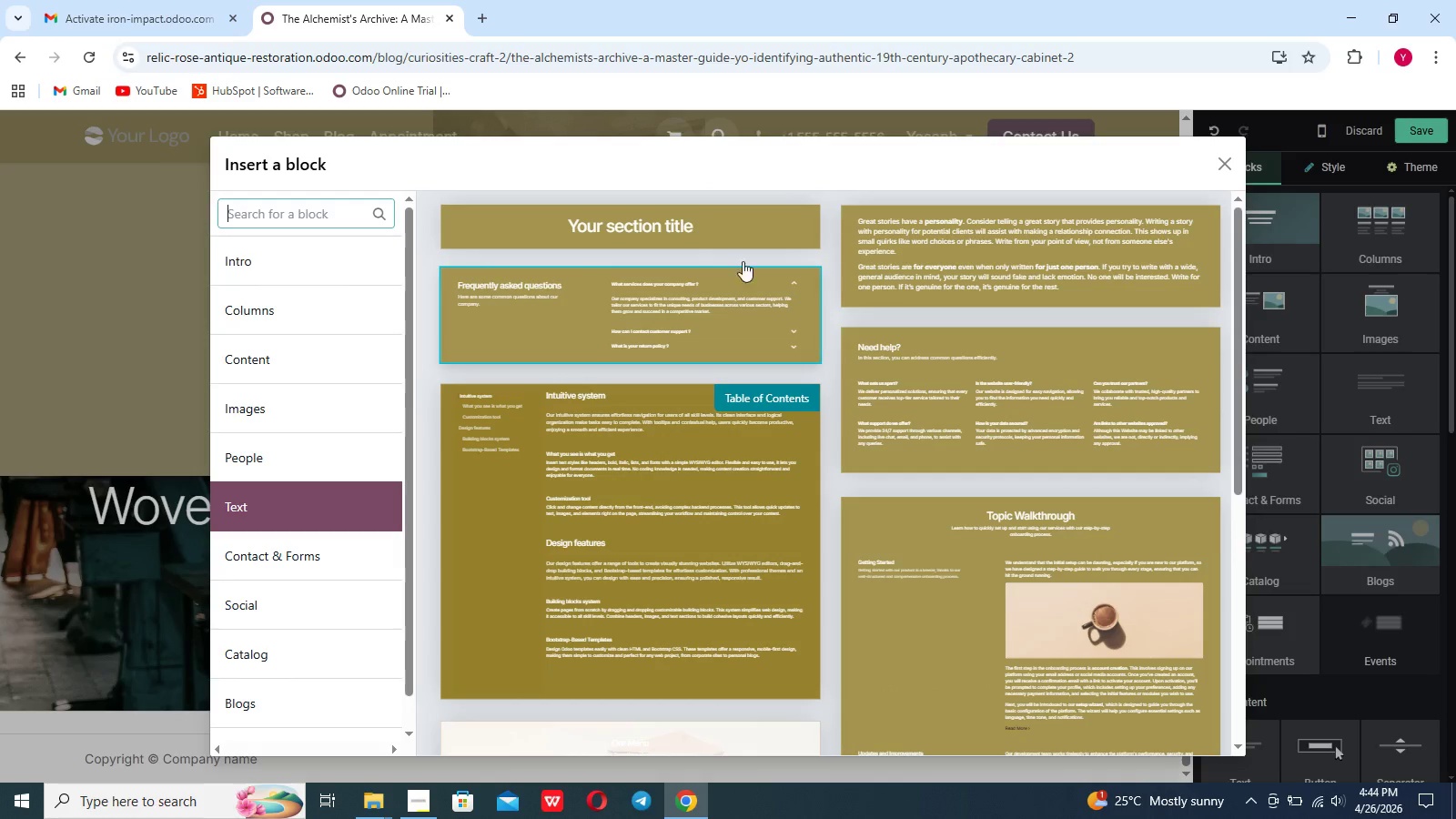 
left_click([968, 246])
 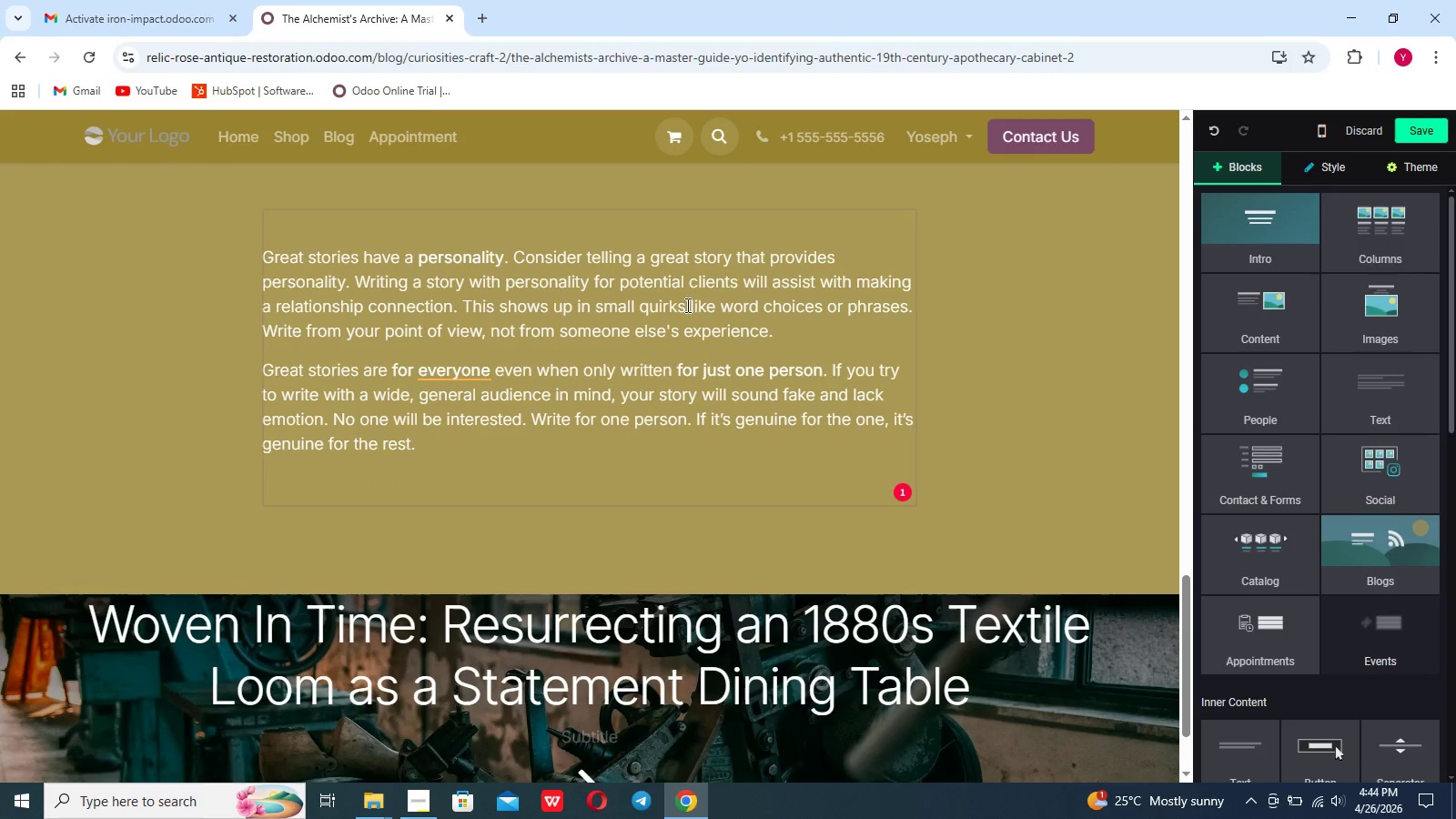 
left_click_drag(start_coordinate=[440, 448], to_coordinate=[250, 242])
 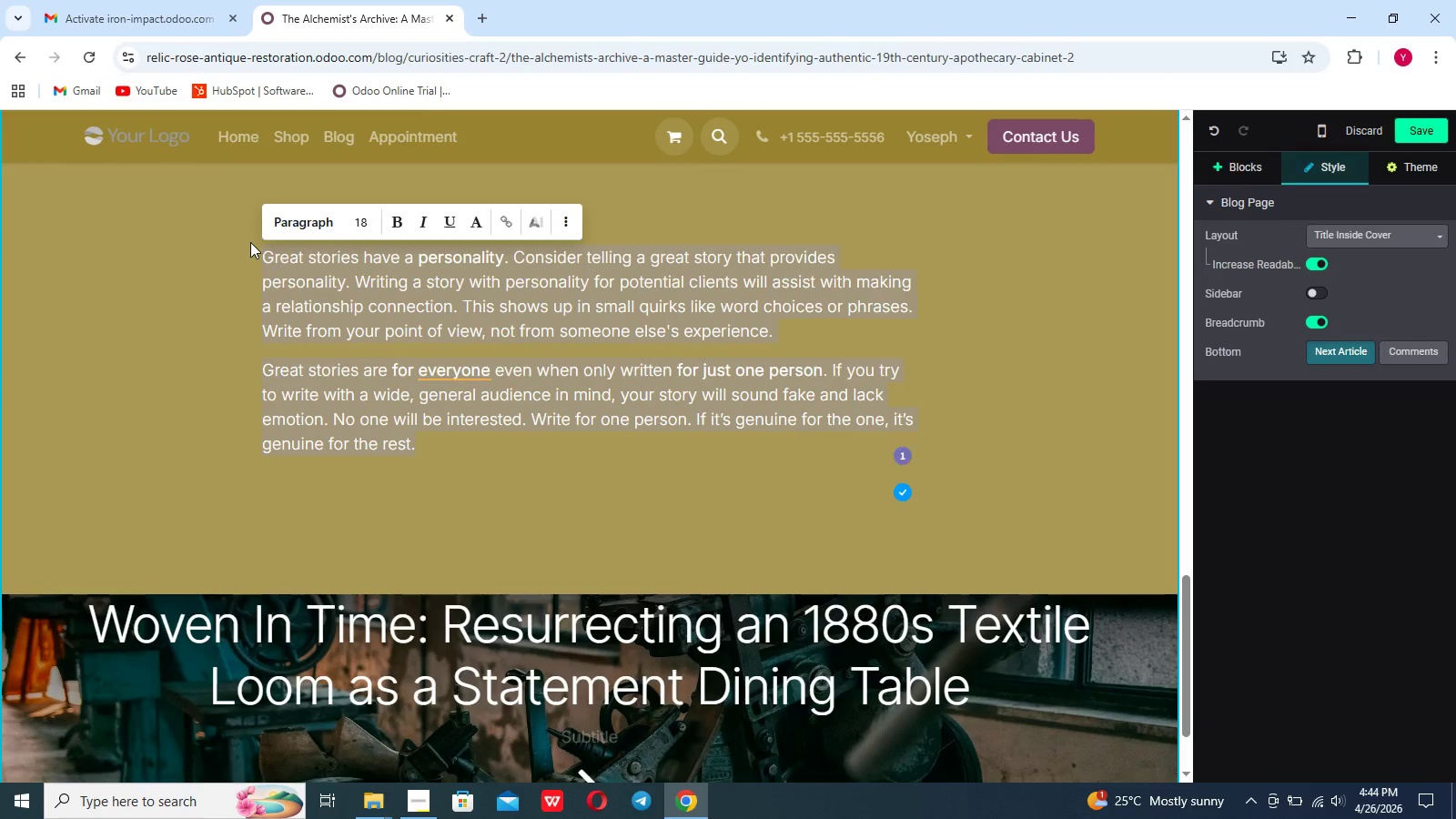 
key(Backspace)
type(Victorian hardware was cast ito)
key(Backspace)
key(Backspace)
type(ron or stamped brass look for inegrated cup pulls with a natural, dat)
key(Backspace)
type(rk)
 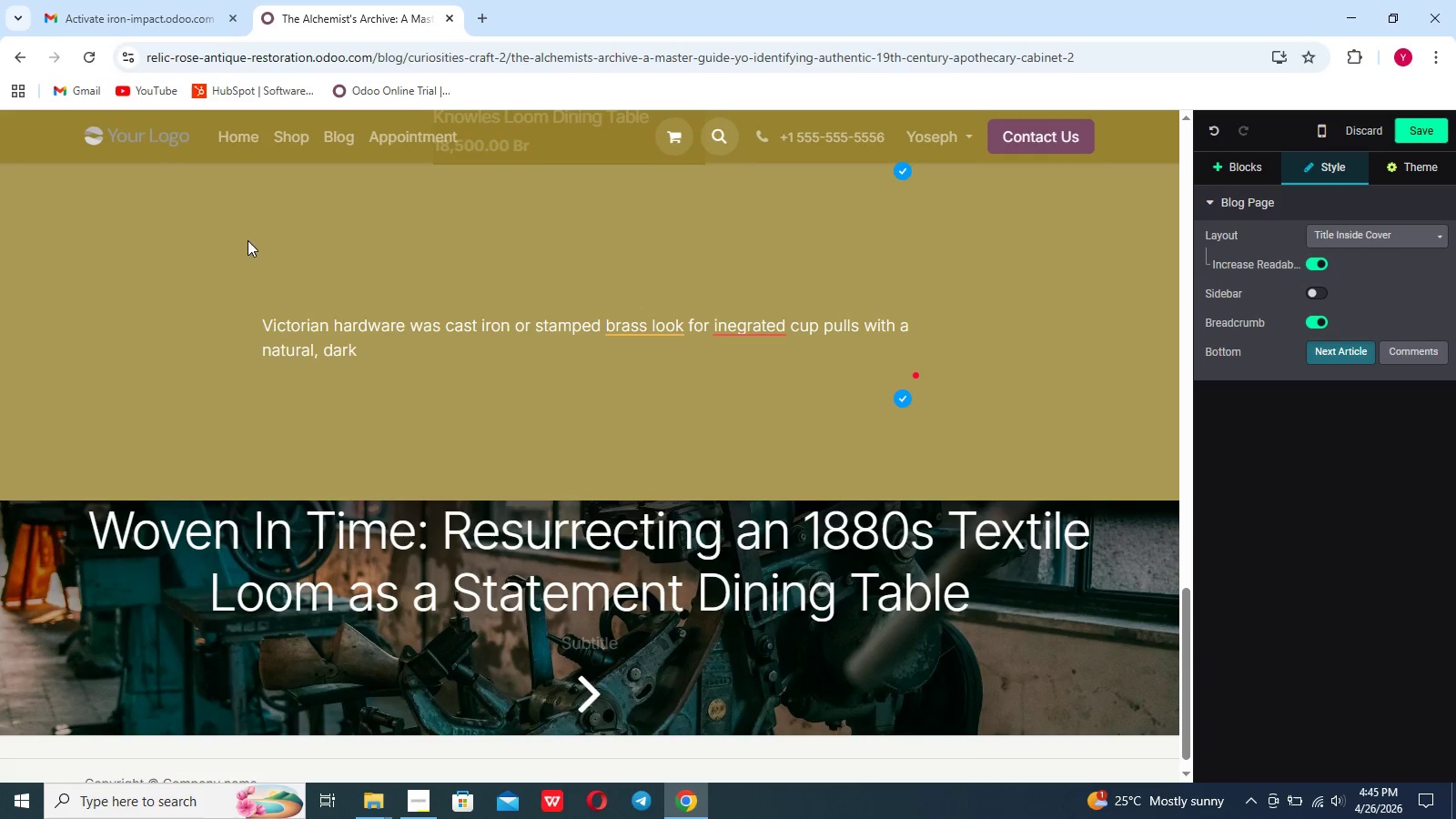 
left_click([248, 240])
 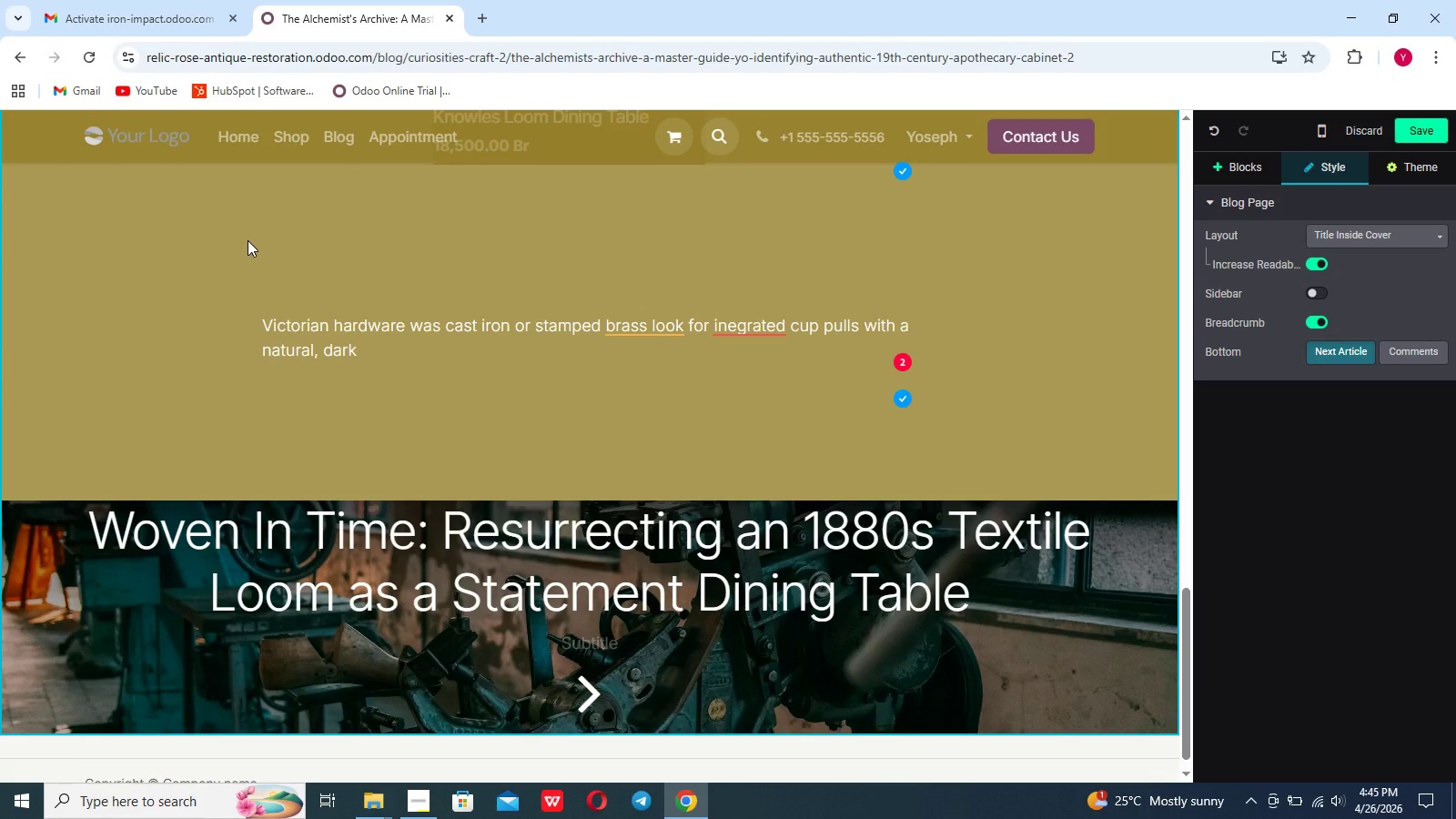 
type(. chocola)
 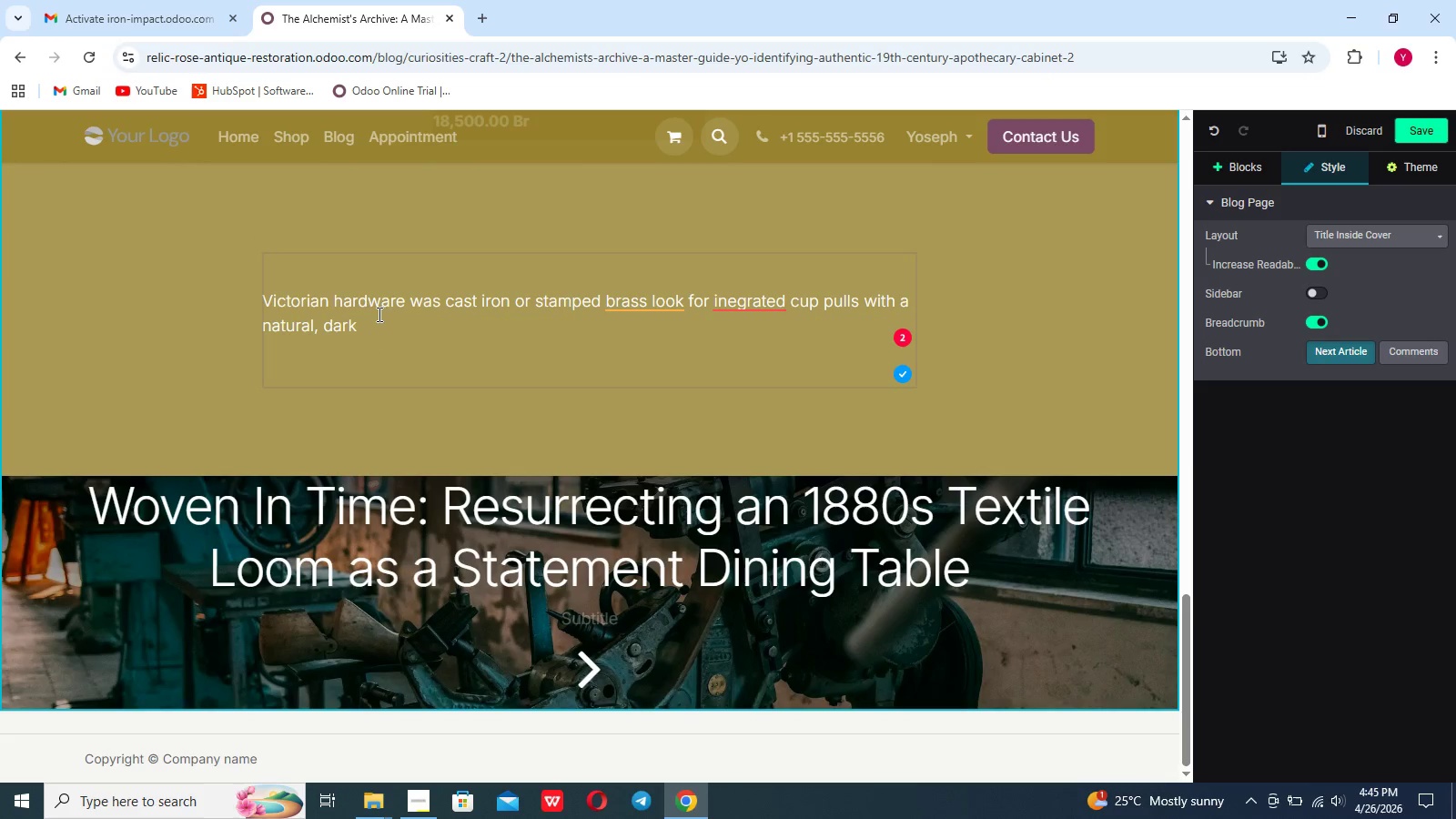 
left_click([377, 323])
 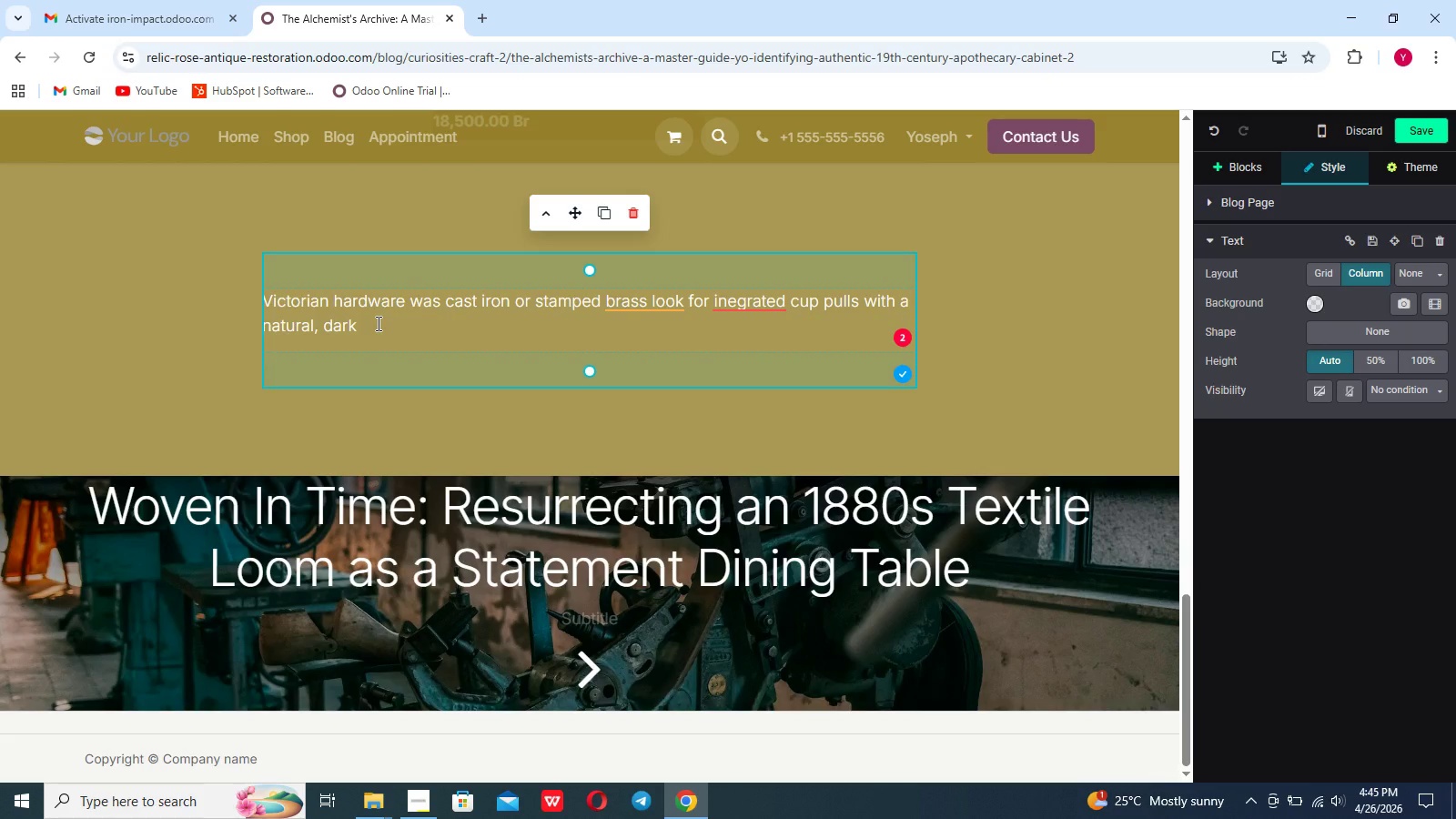 
type(, chocolaty)
 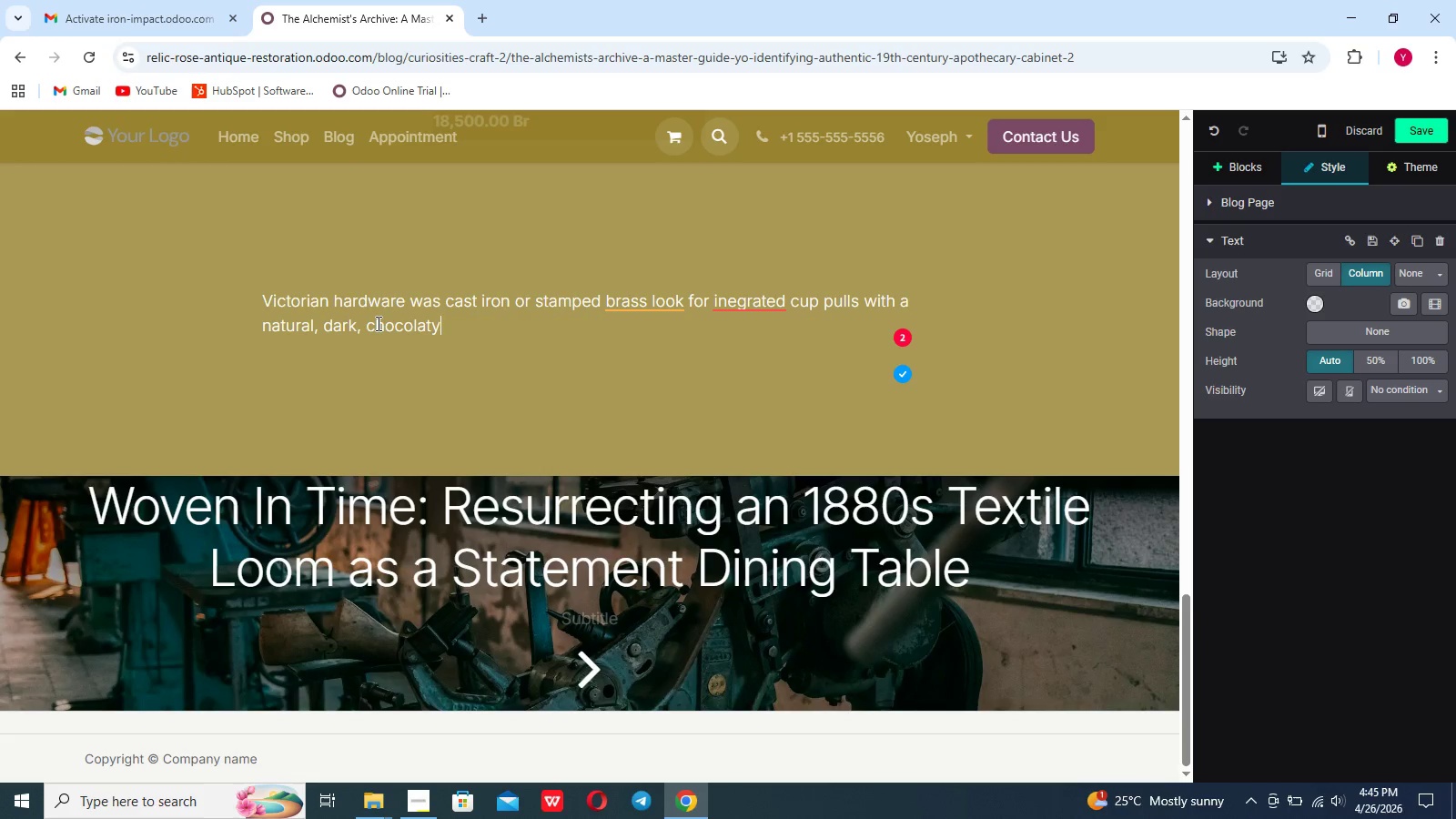 
wait(8.55)
 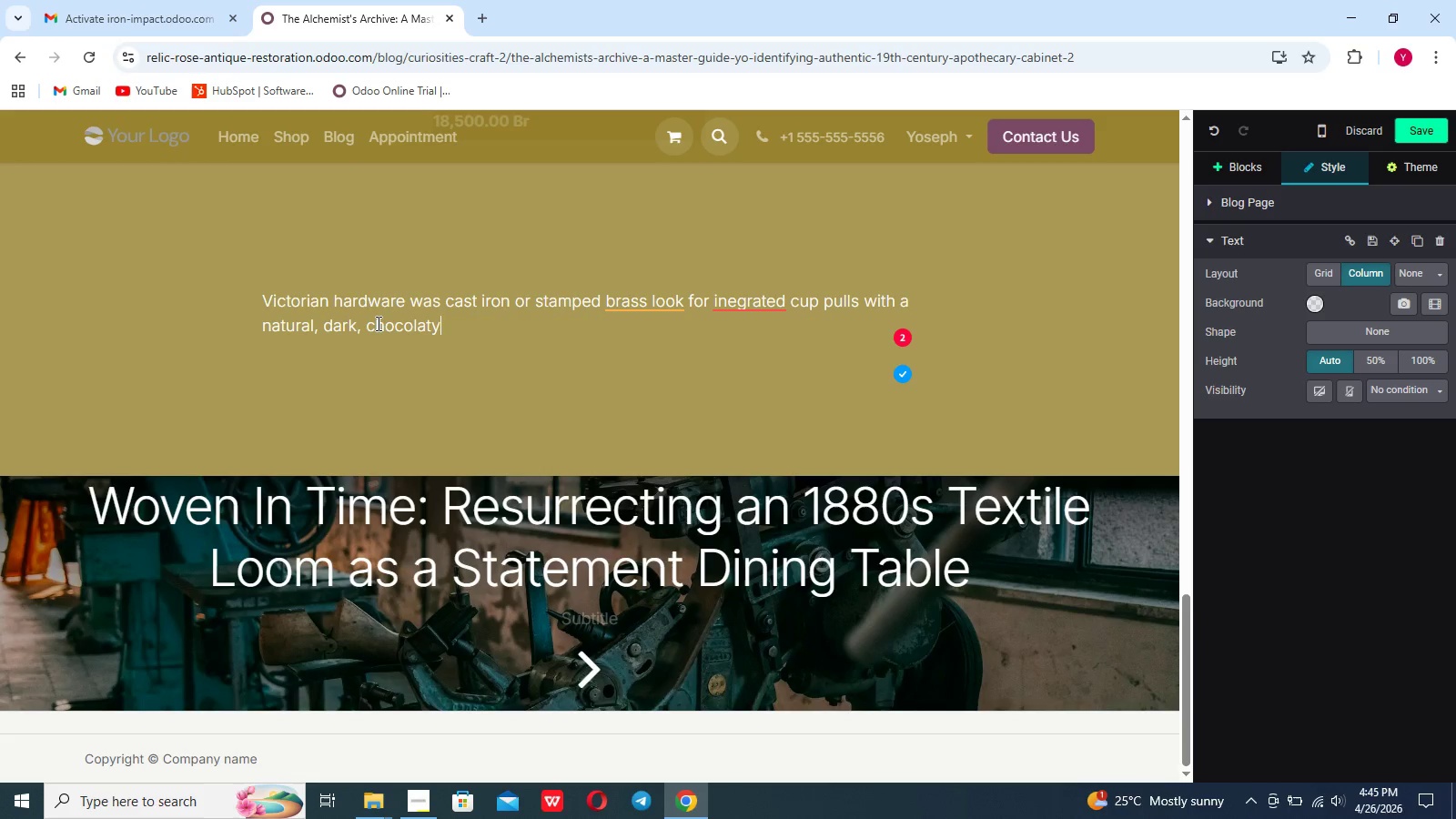 
type( patina. Bright , shiny brass is usually a sign of)
 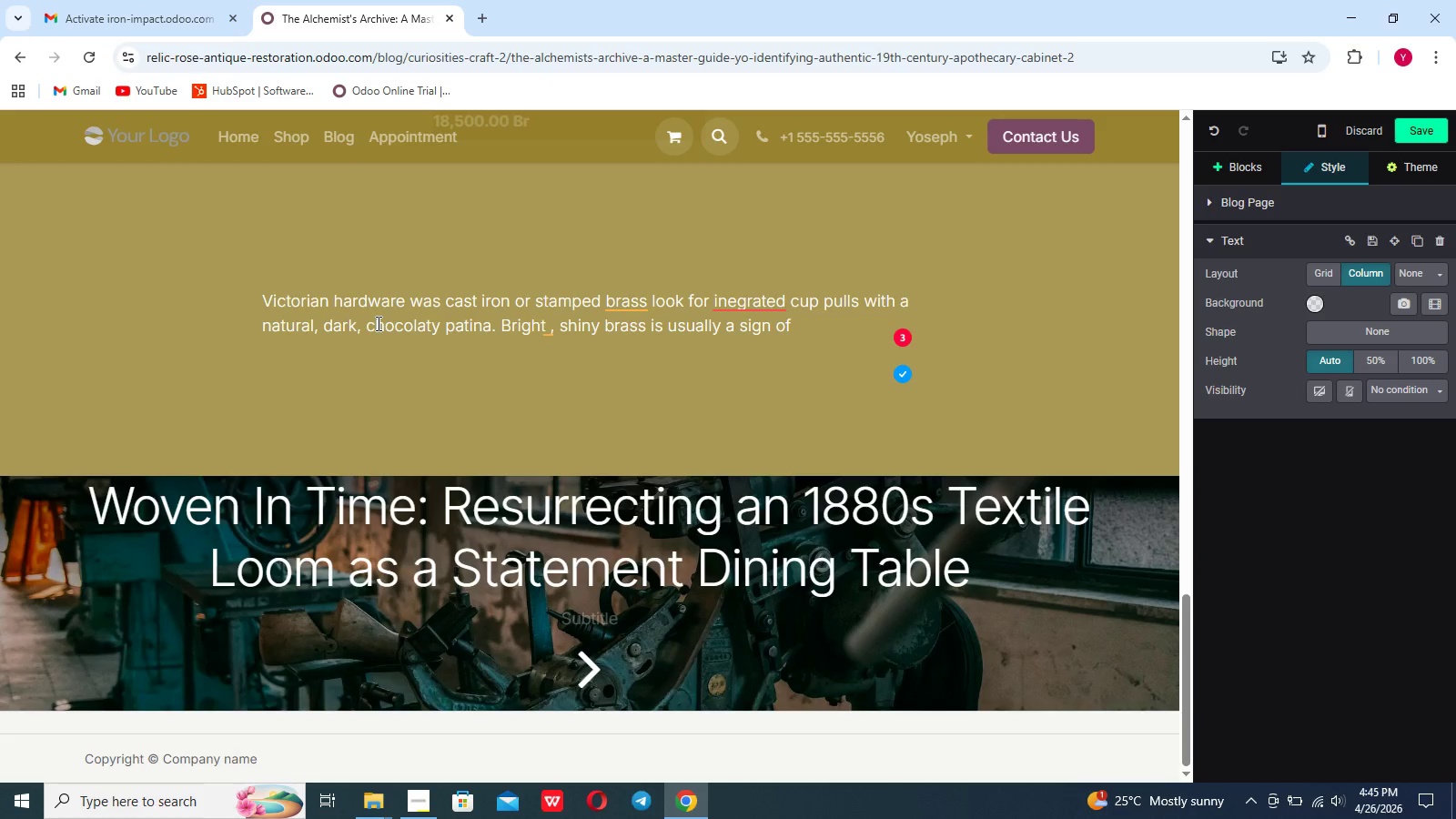 
type( replacement. The most Valuable piece retains original glass labels with latina discription like Rad)
 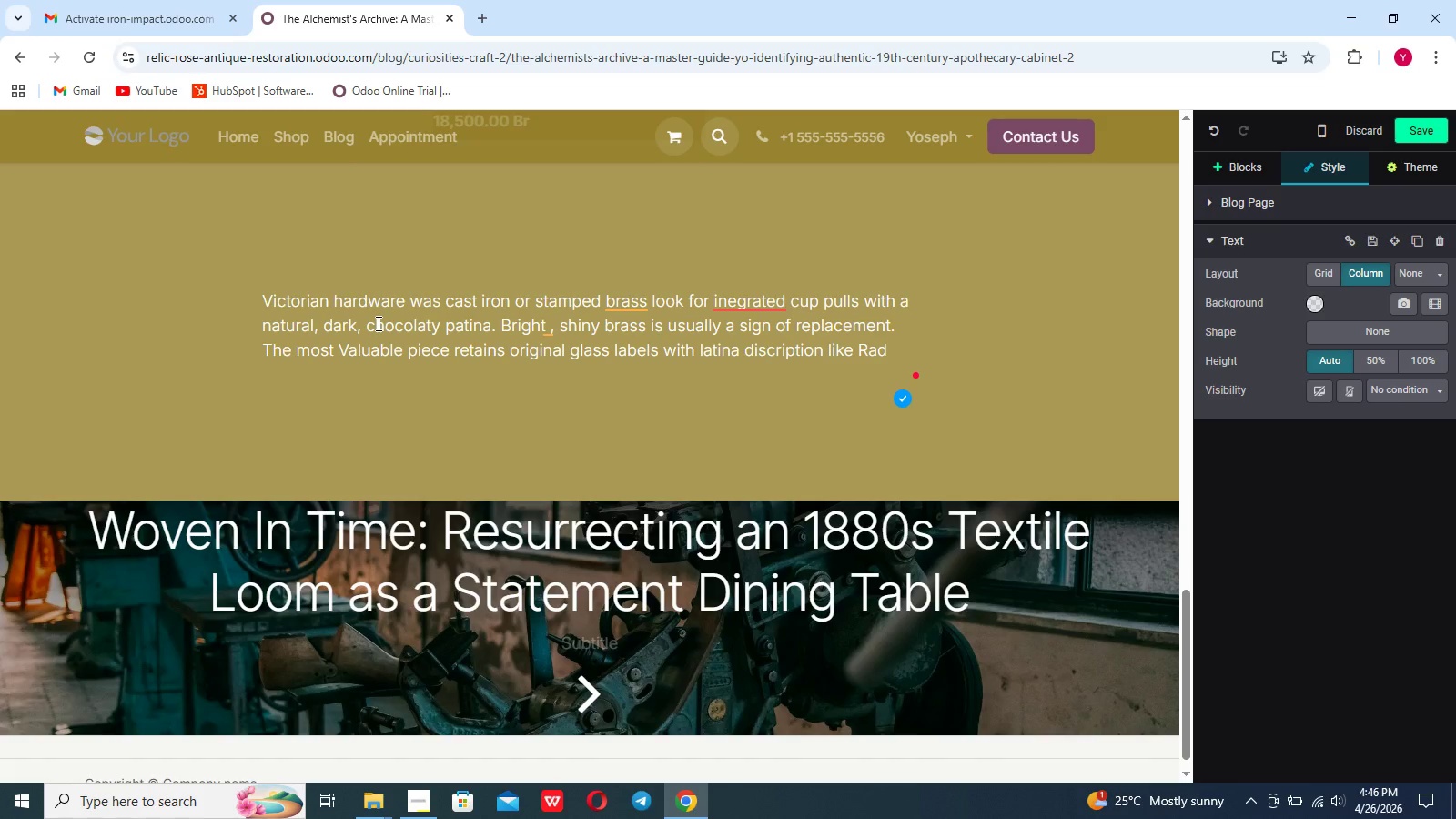 
type(. Dentian)
key(Backspace)
key(Backspace)
type(Gentianae)
 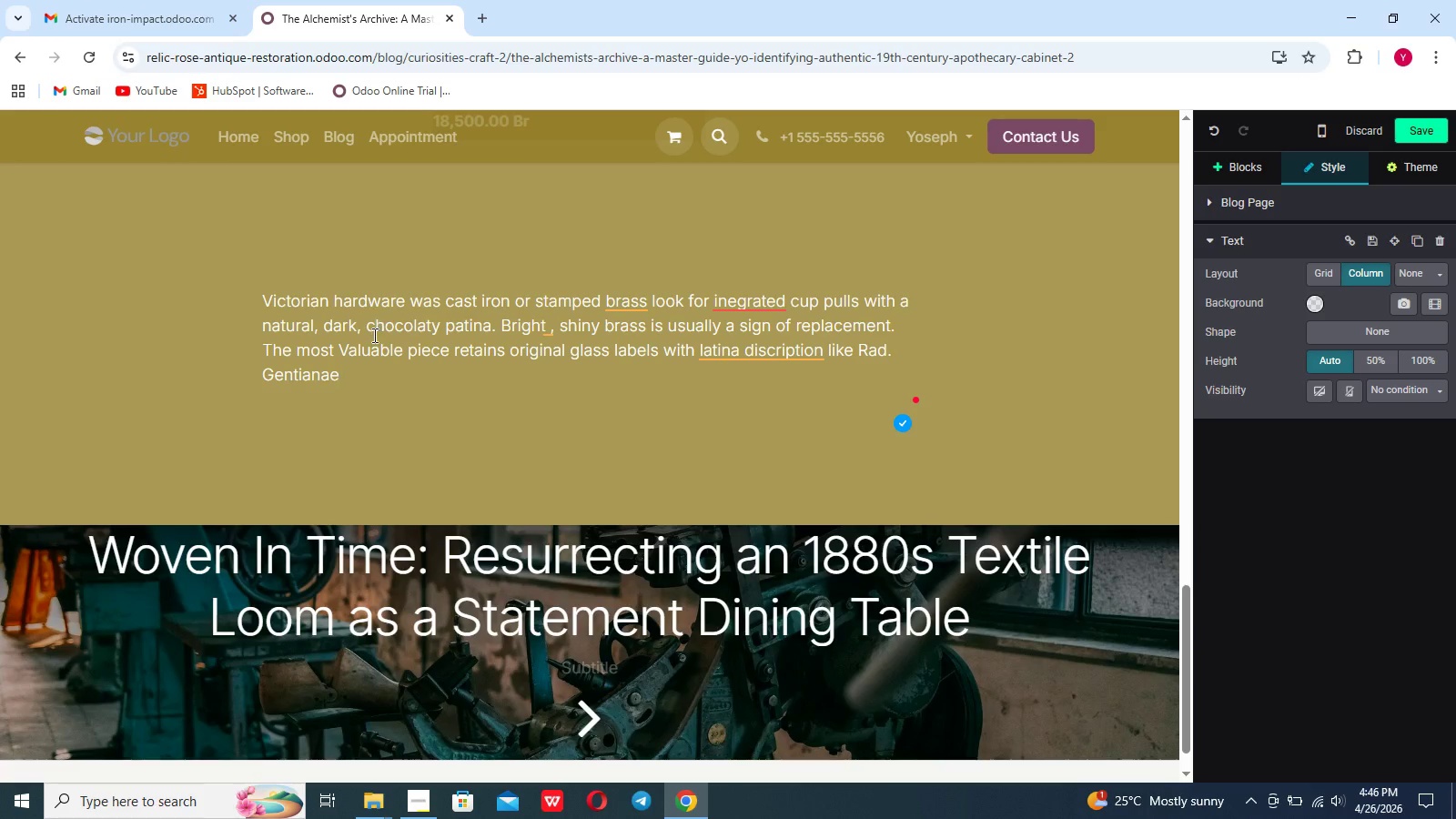 
key(Period)
 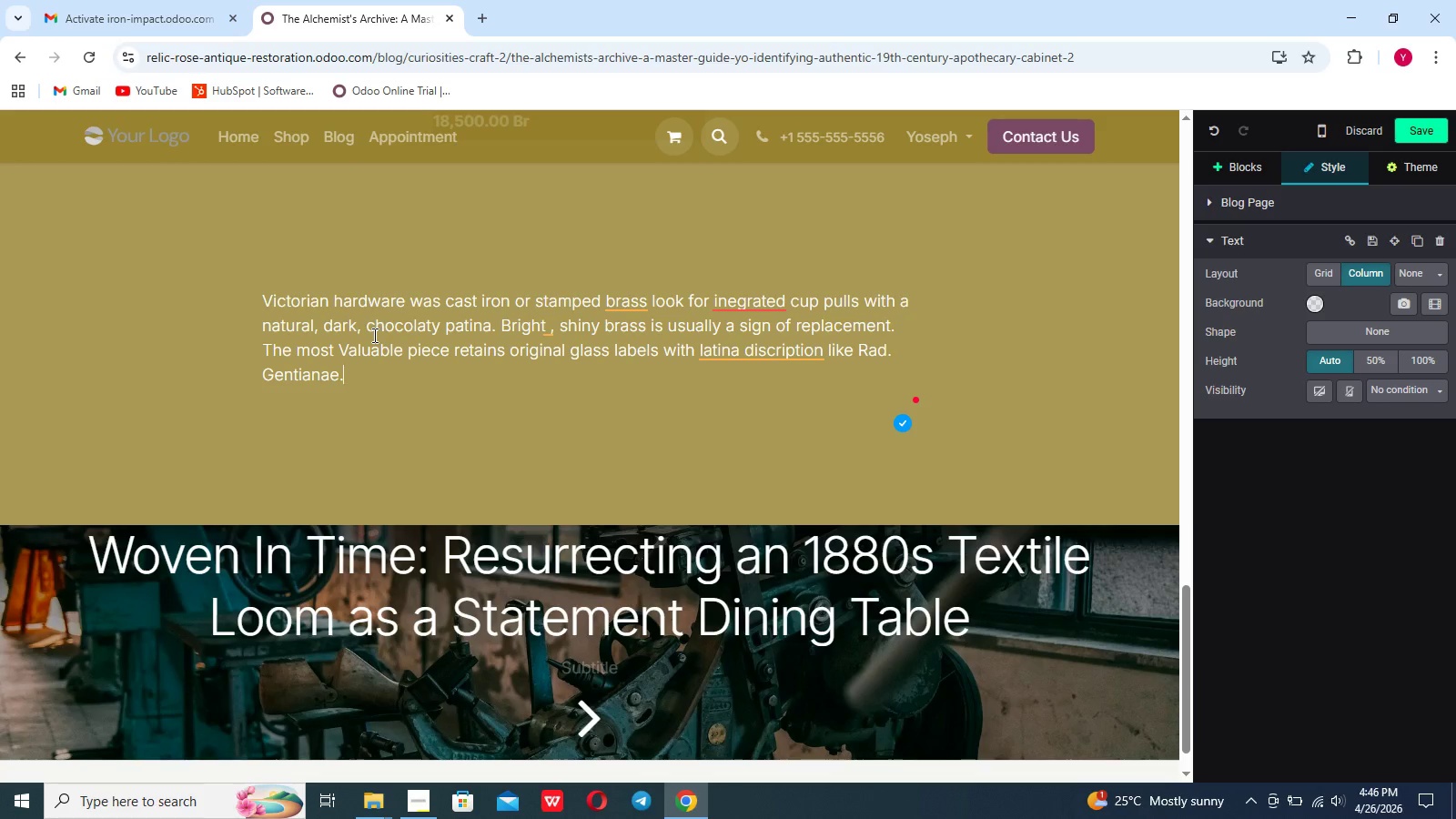 
wait(5.58)
 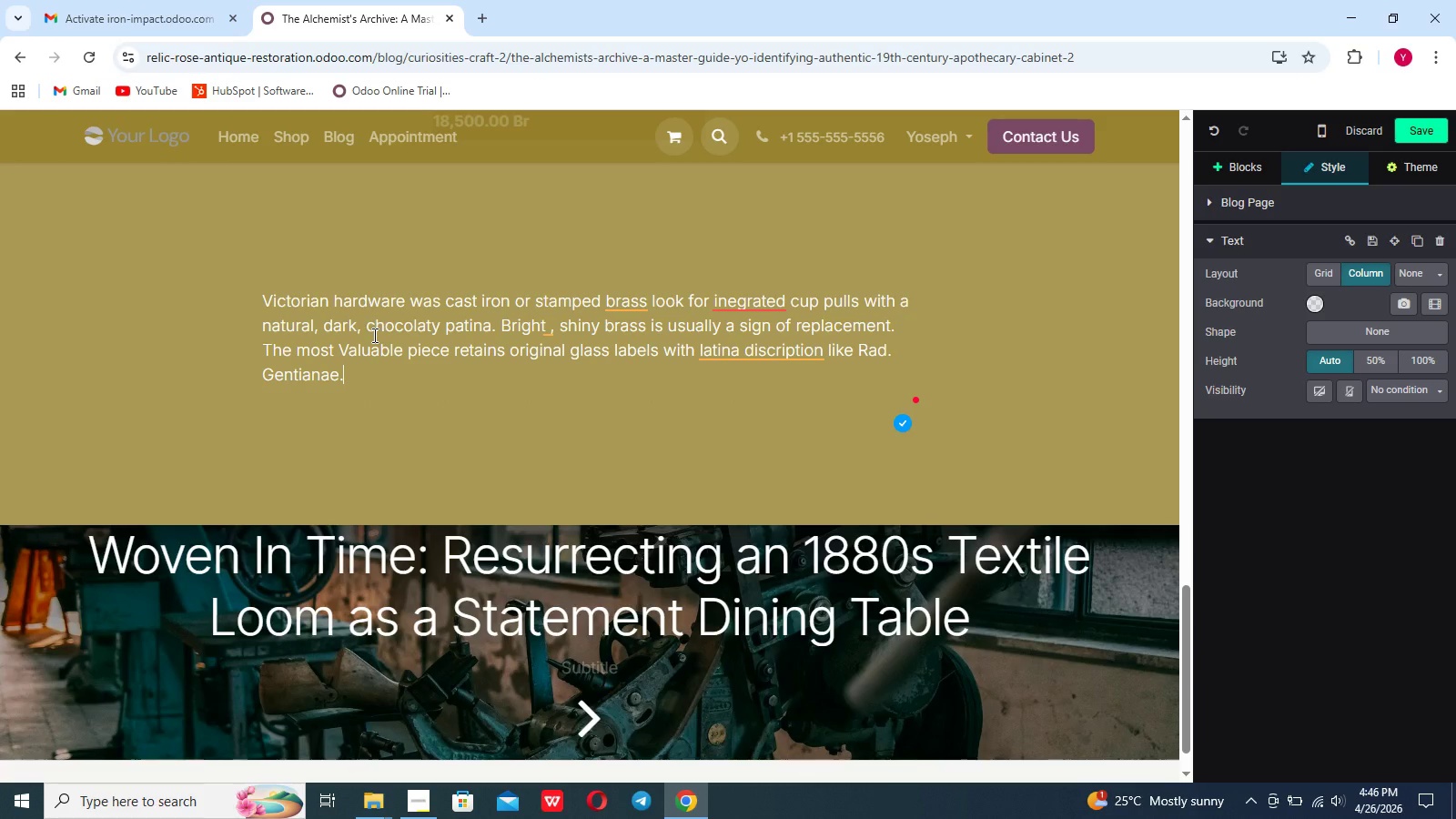 
key(Backslash)
 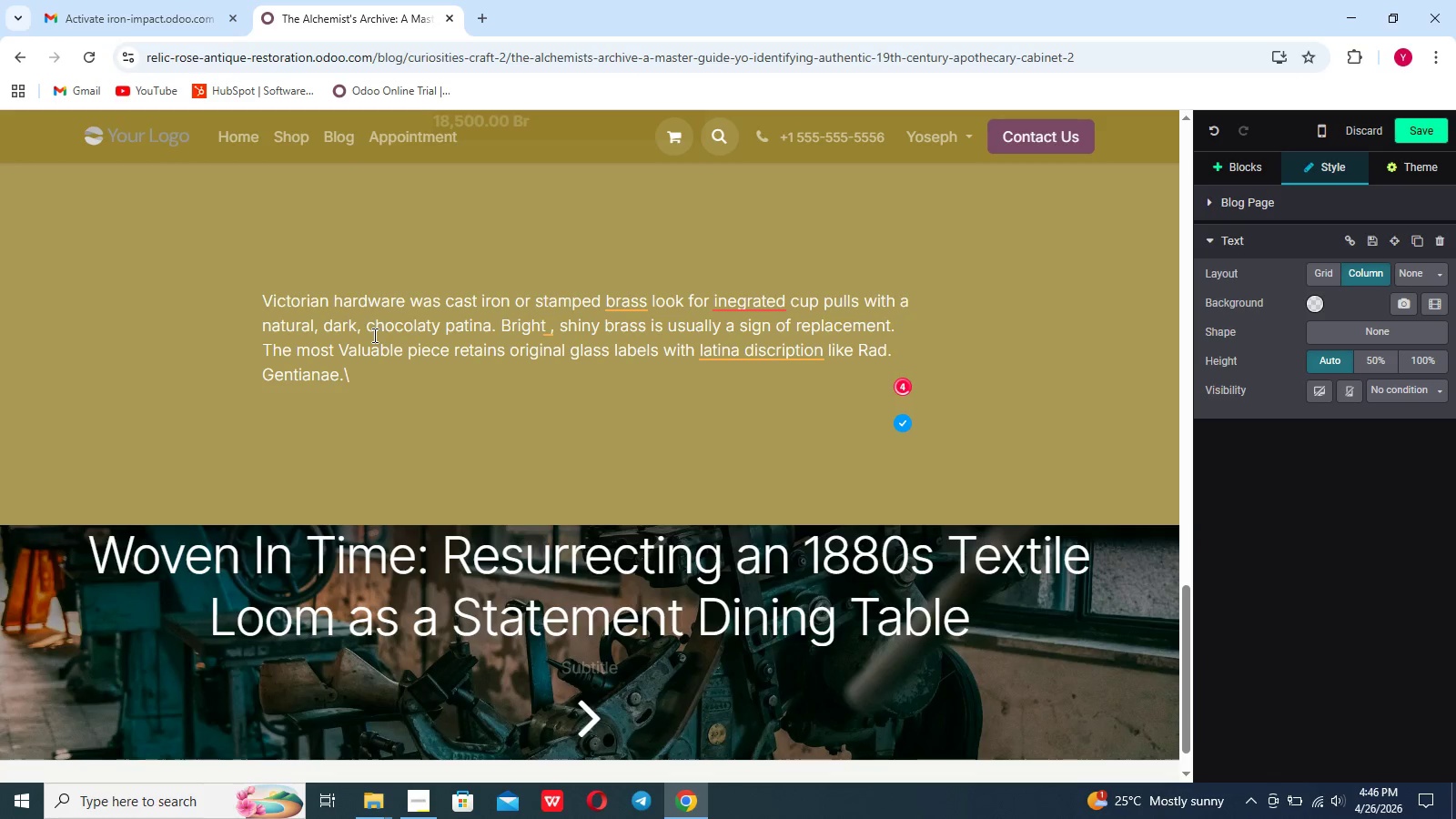 
key(Backspace)
 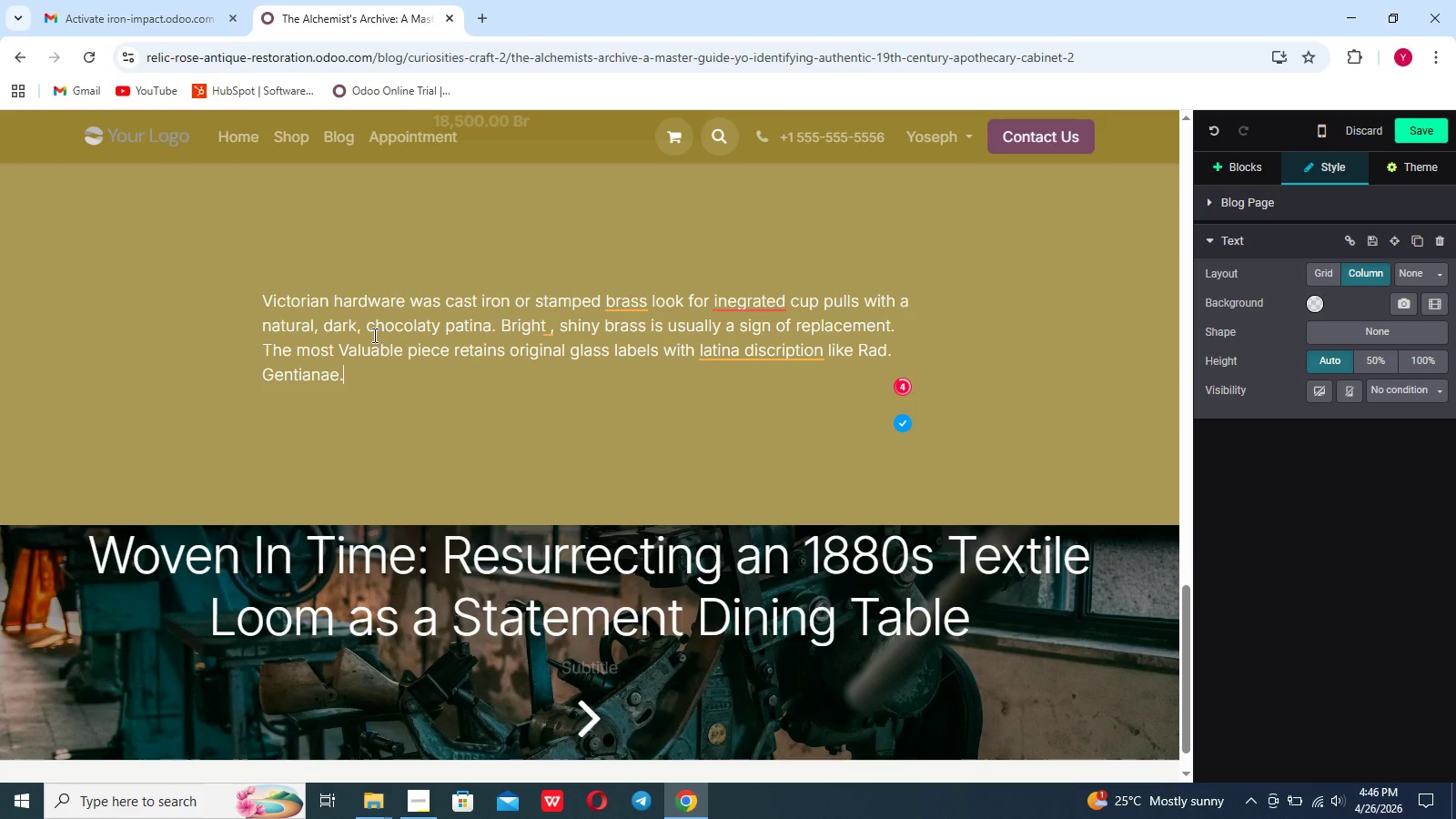 
key(Enter)
 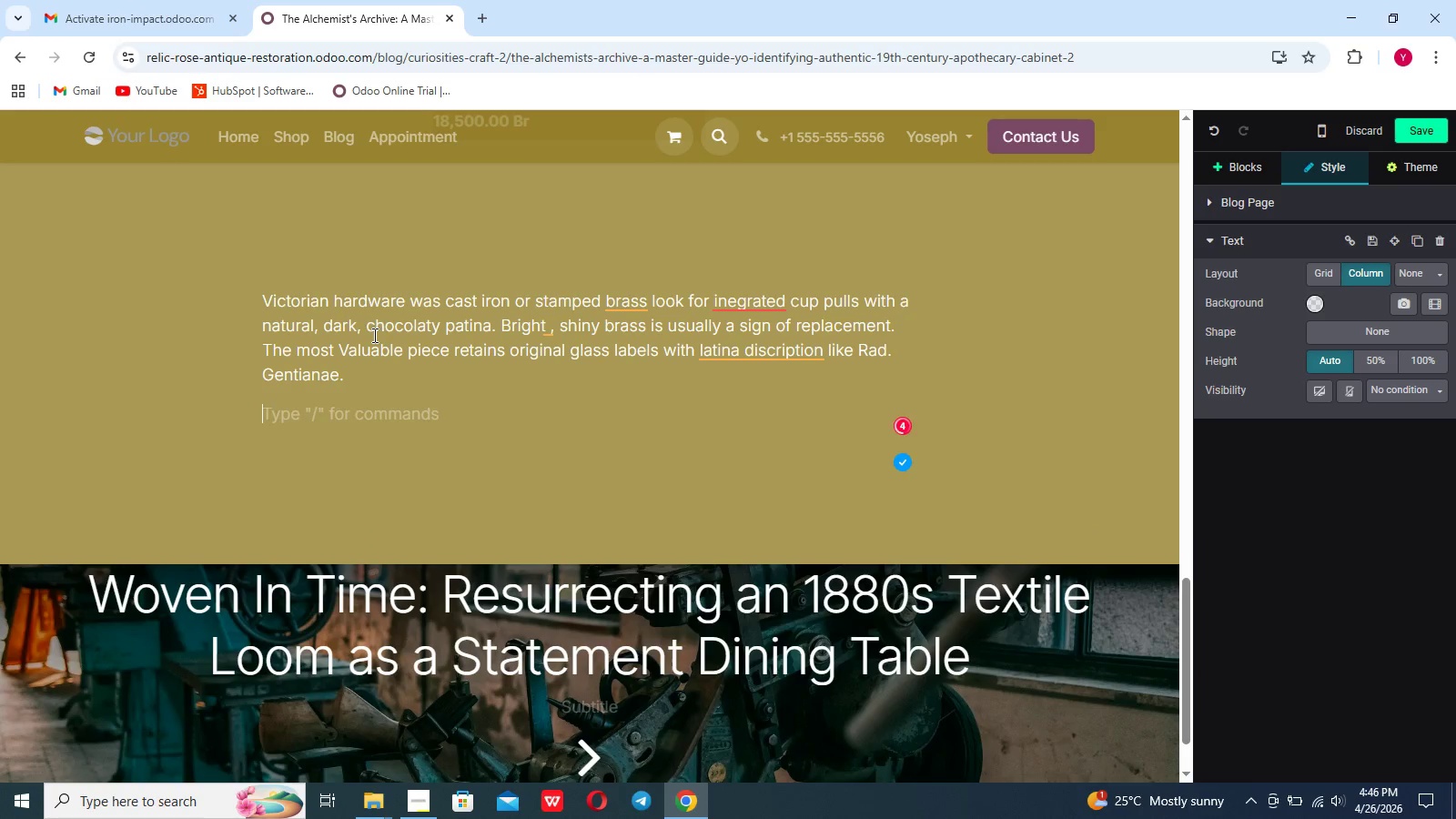 
key(Enter)
 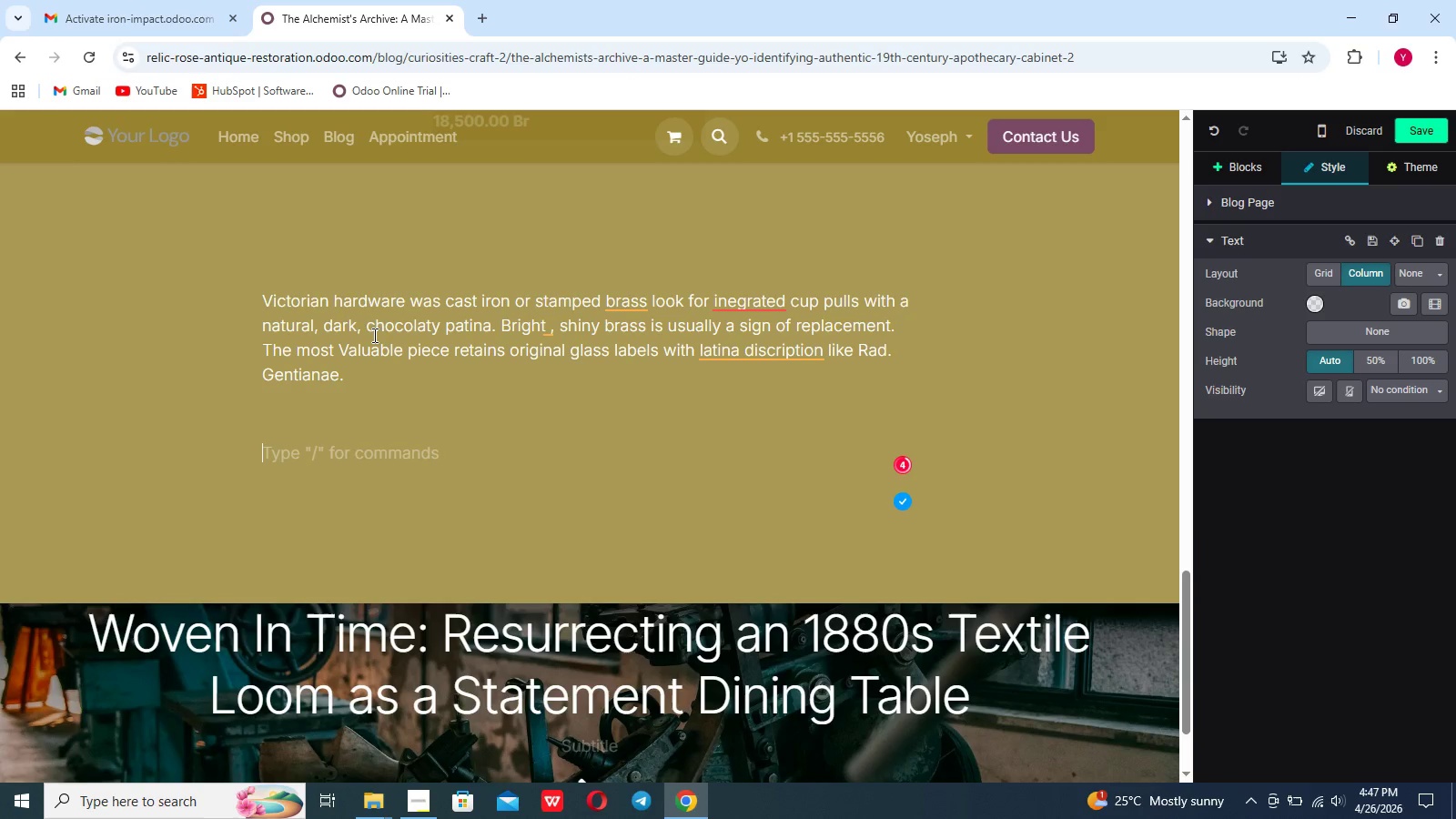 
key(Backspace)
type(These cabinets are achieved of bygoen)
key(Backspace)
key(Backspace)
type(ne ea)
key(Backspace)
type(ra by focusibg)
 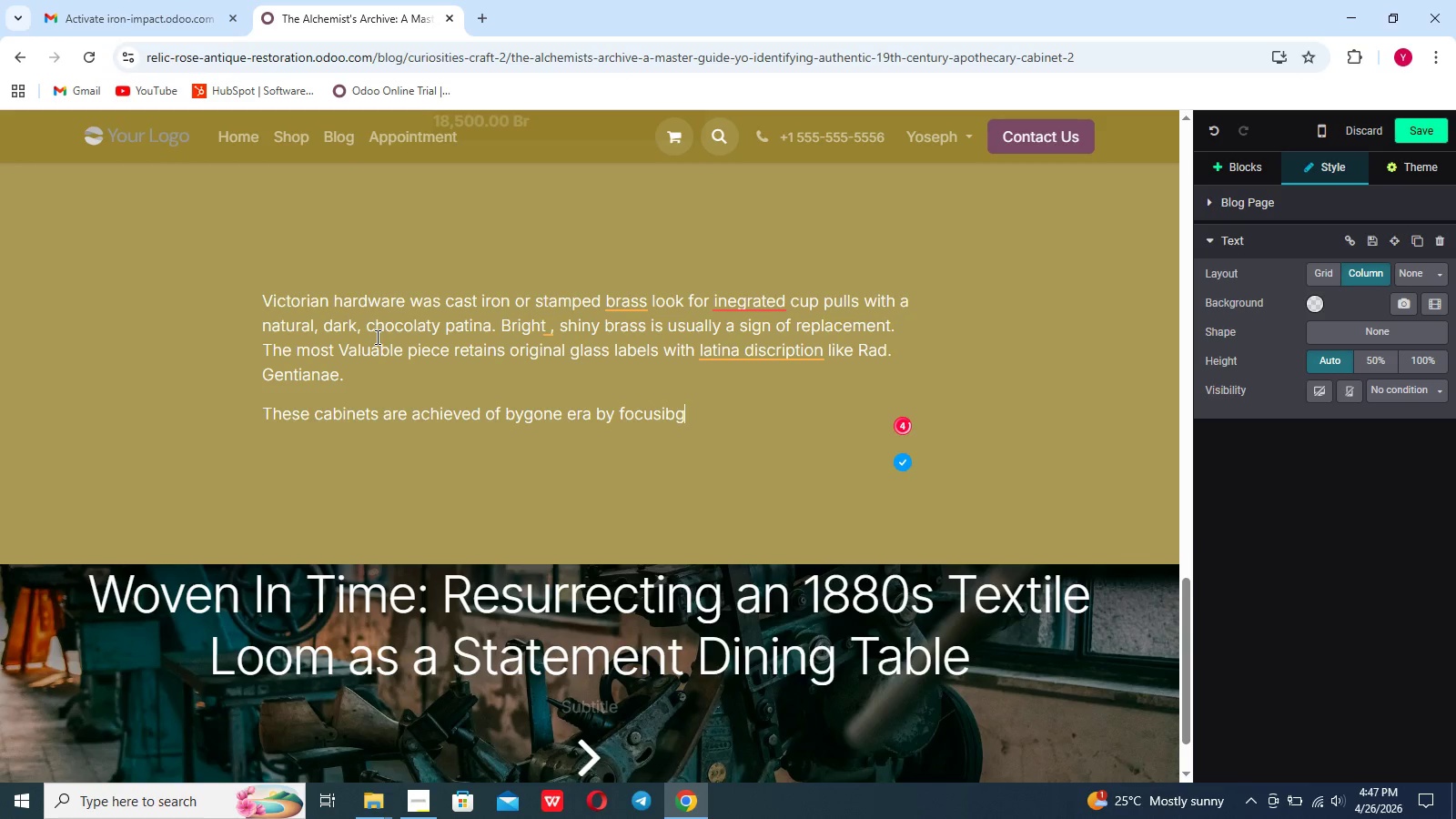 
type( )
key(Backspace)
key(Backspace)
key(Backspace)
type(ng on joinery,grainm and scent)
 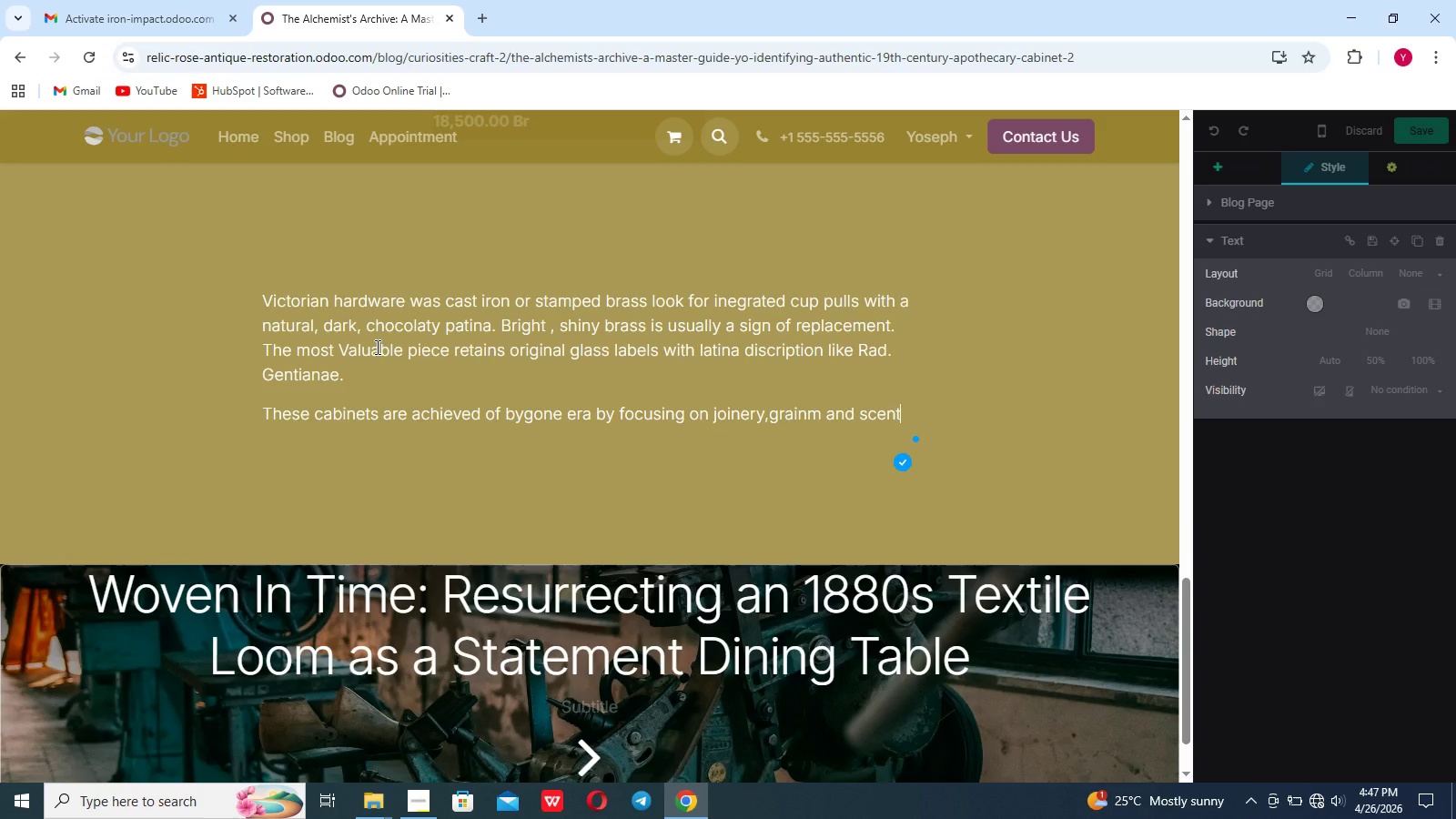 
scroll: coordinate [376, 347], scroll_direction: up, amount: 2.0
 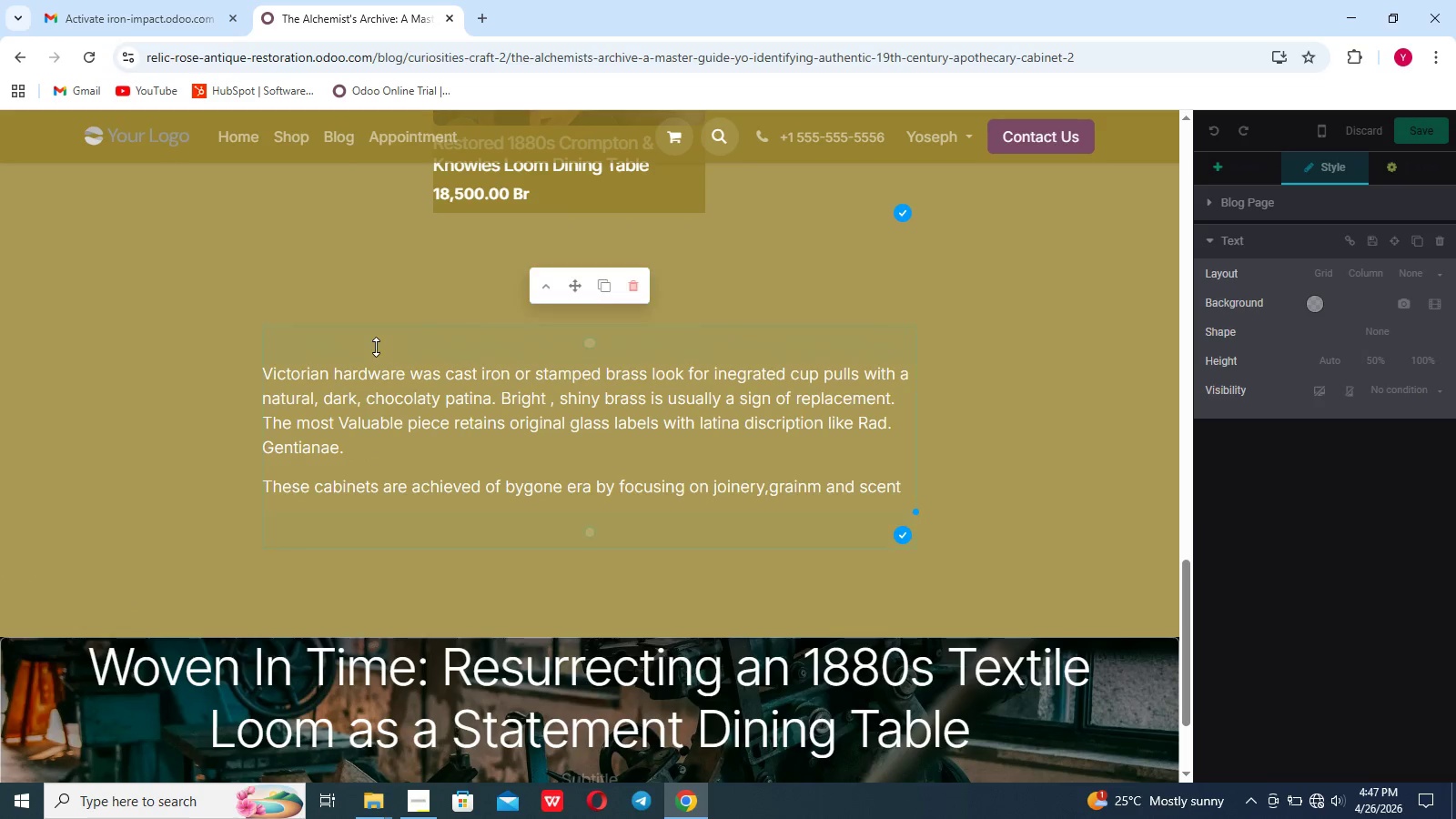 
type(, you ensure)
 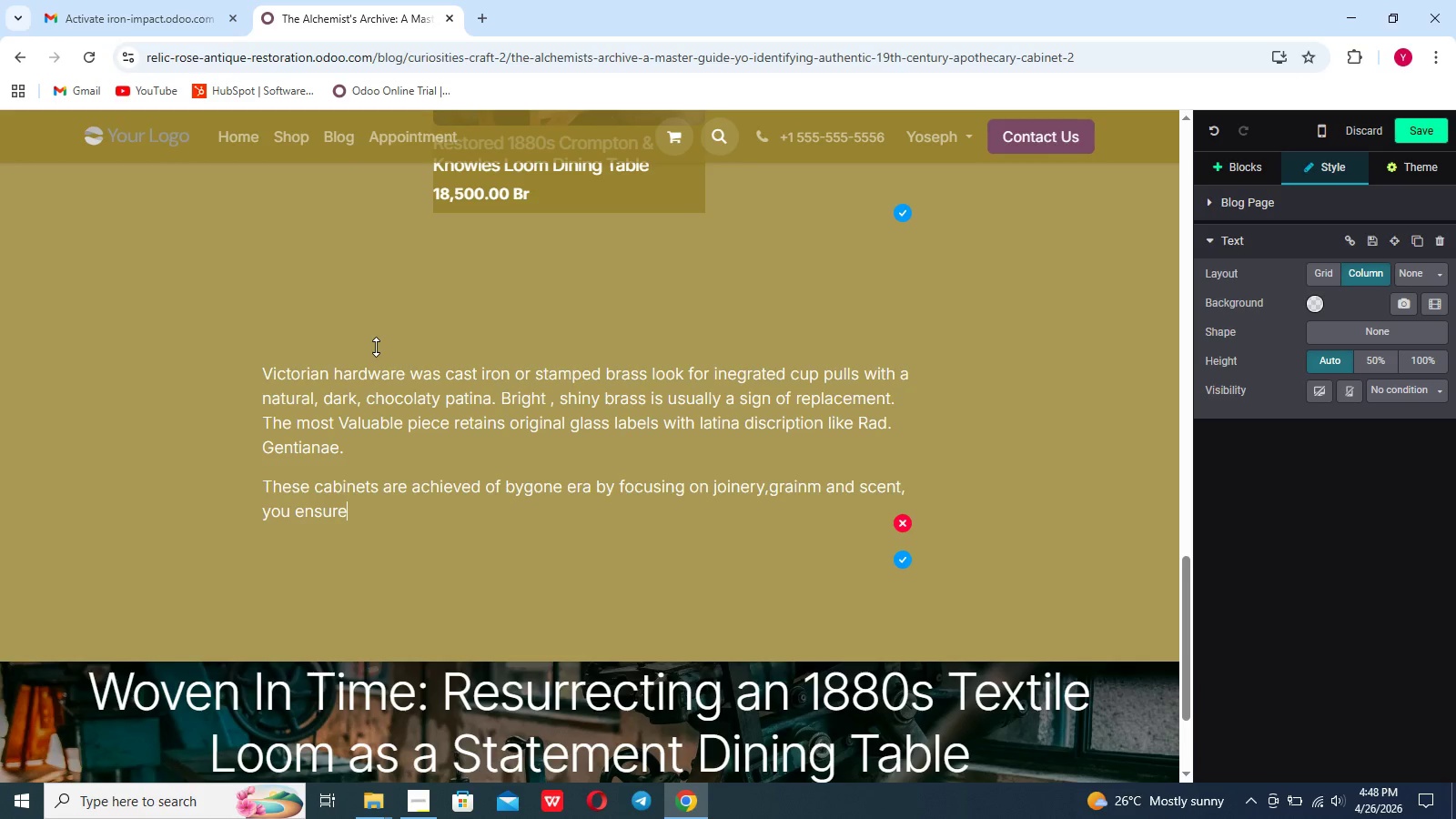 
wait(13.61)
 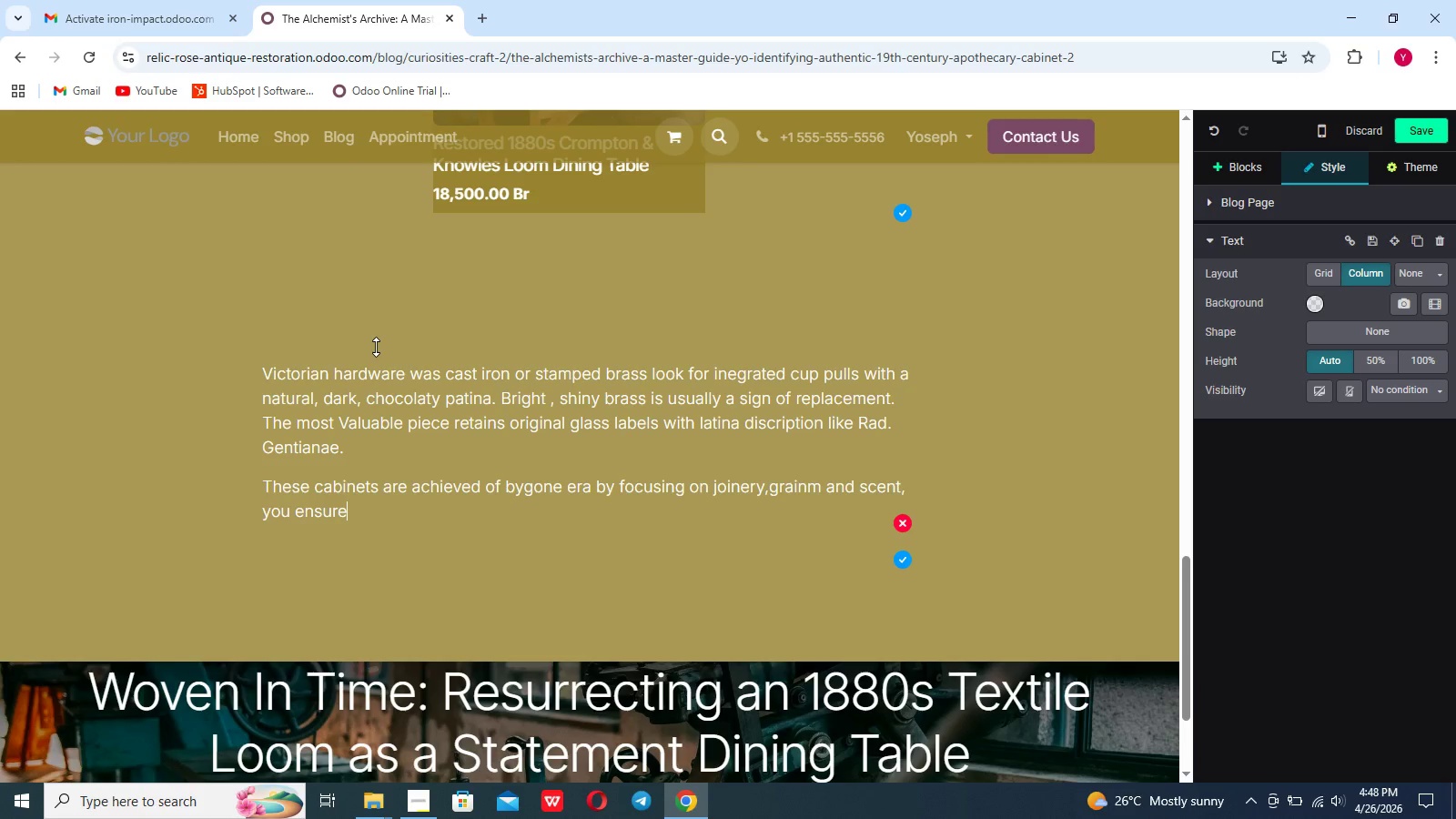 
type( the pat)
 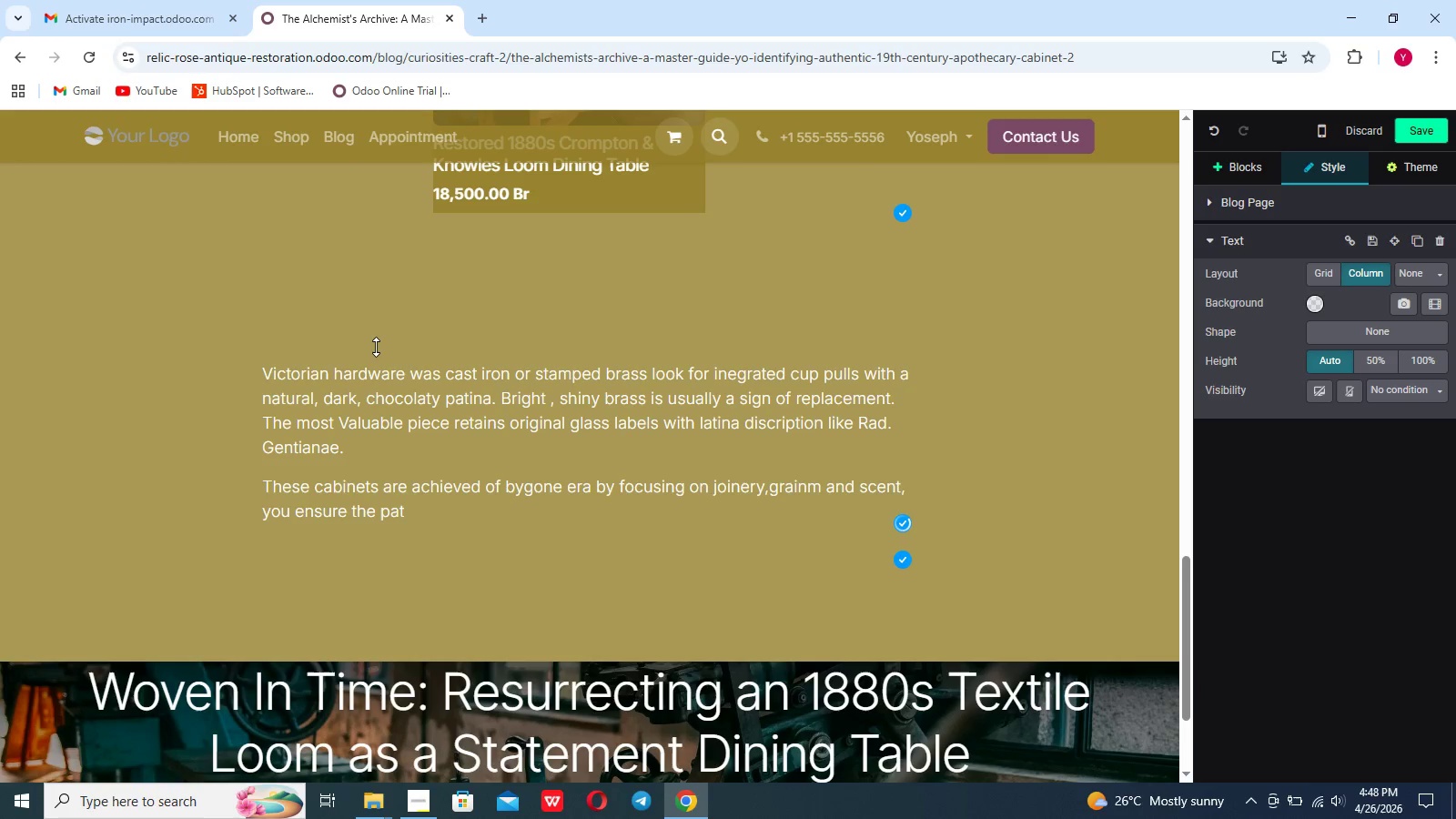 
wait(9.92)
 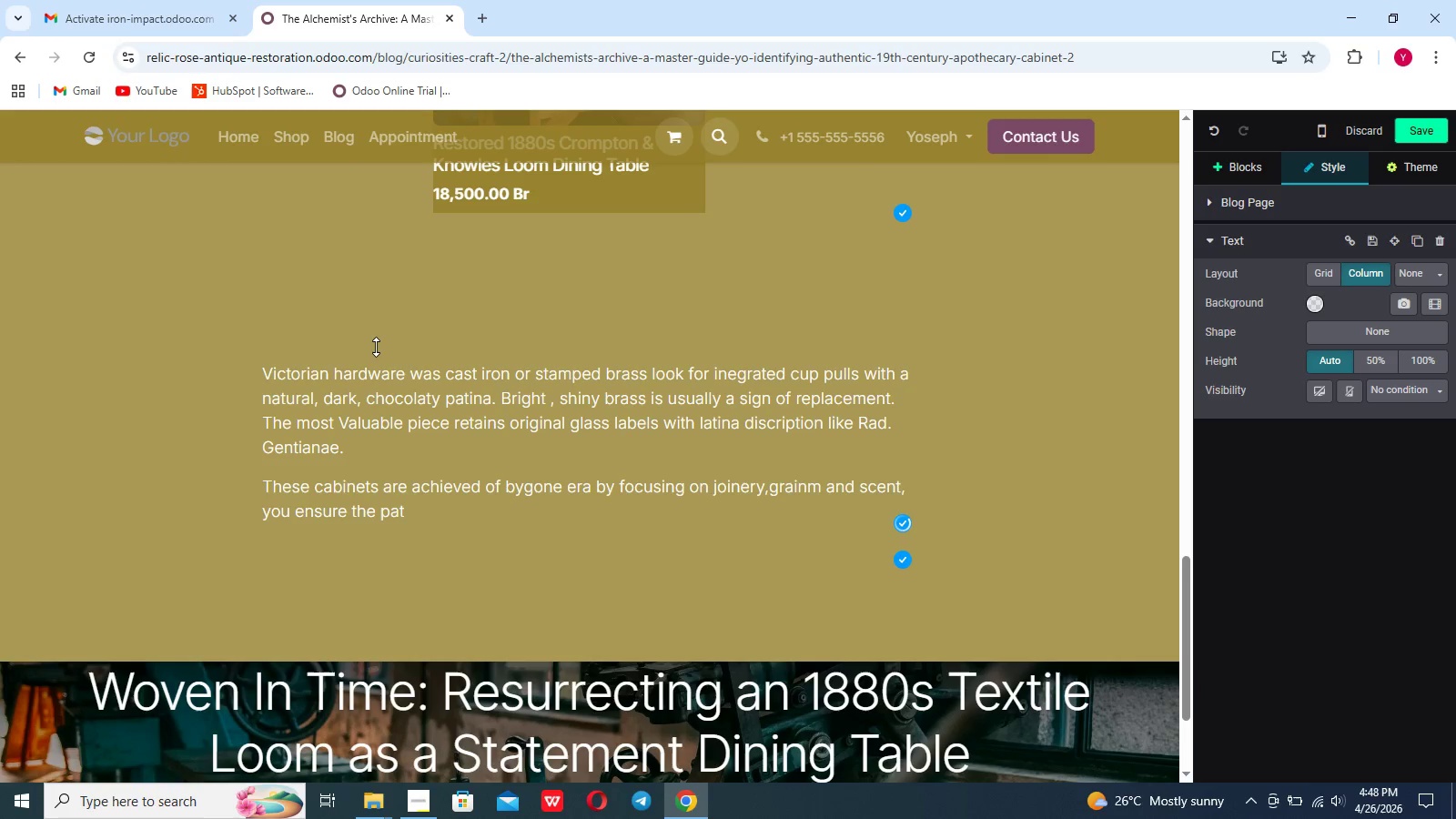 
key(Backspace)
key(Backspace)
key(Backspace)
key(Backspace)
key(Backspace)
key(Backspace)
key(Backspace)
type(your investment is a true survivor)
 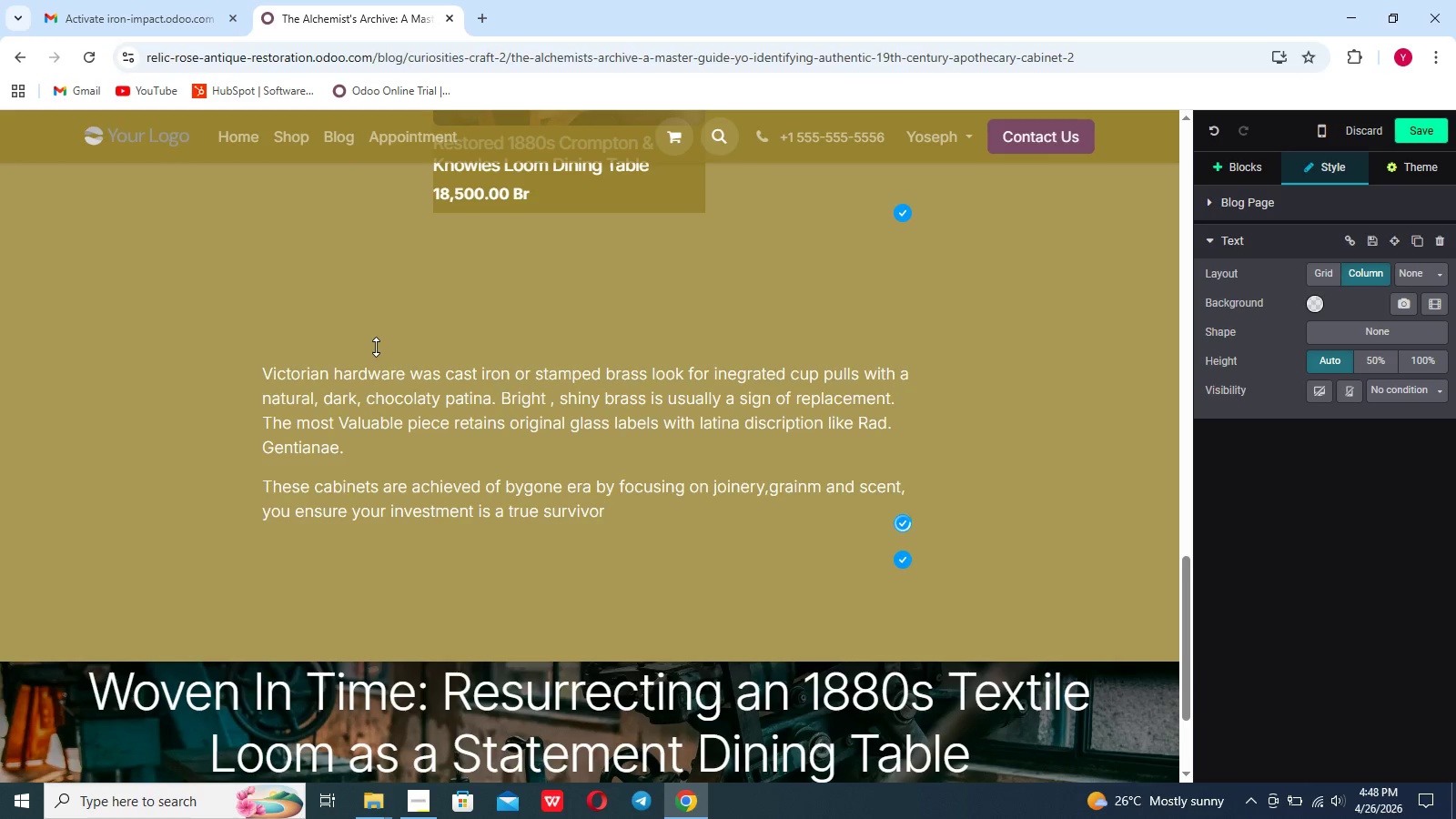 
type( . At Relic %)
key(Backspace)
type(& Rose, We preserve these stories, ensuring the craft remains intact for the next century.)
 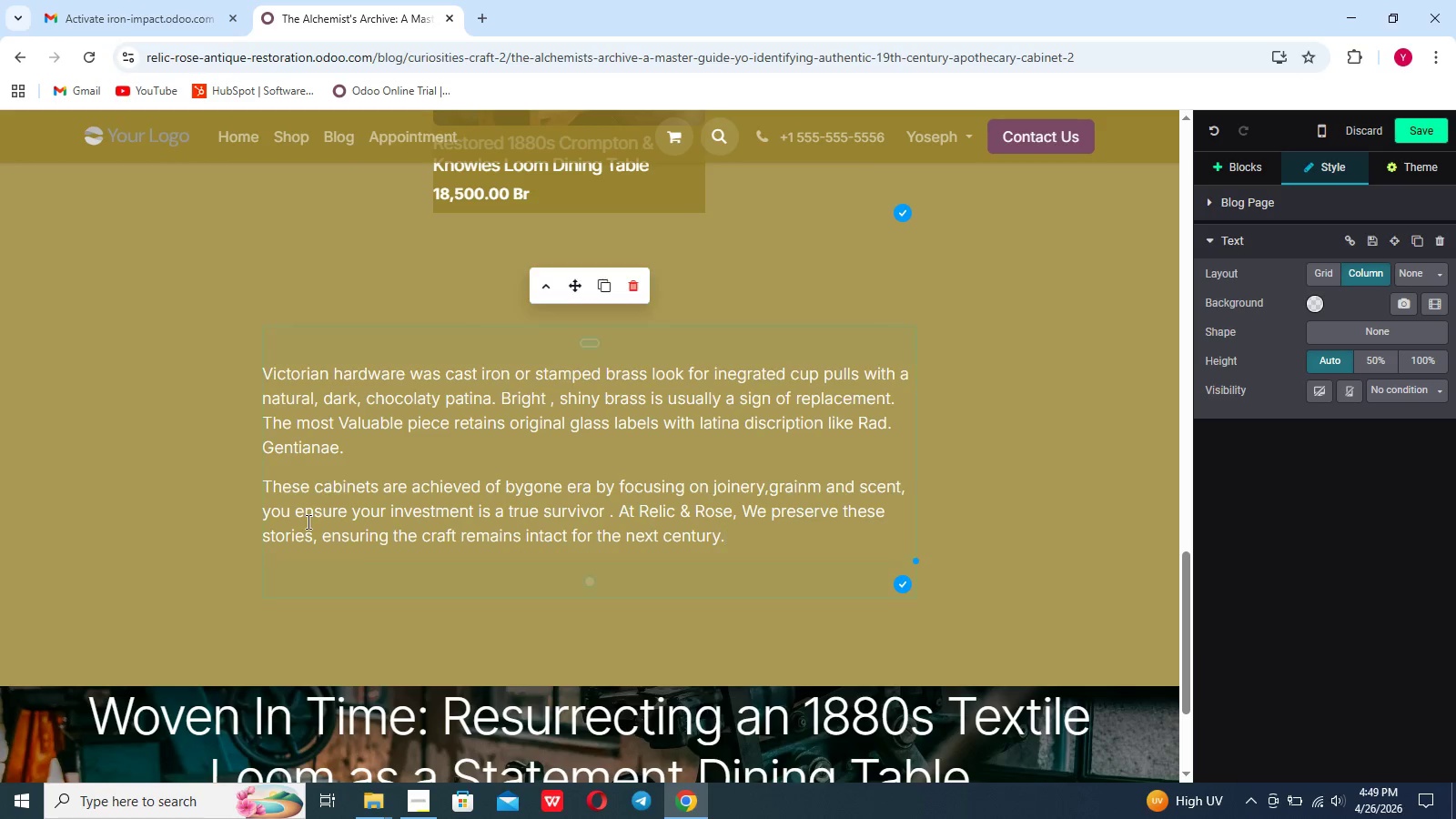 
left_click([410, 801])